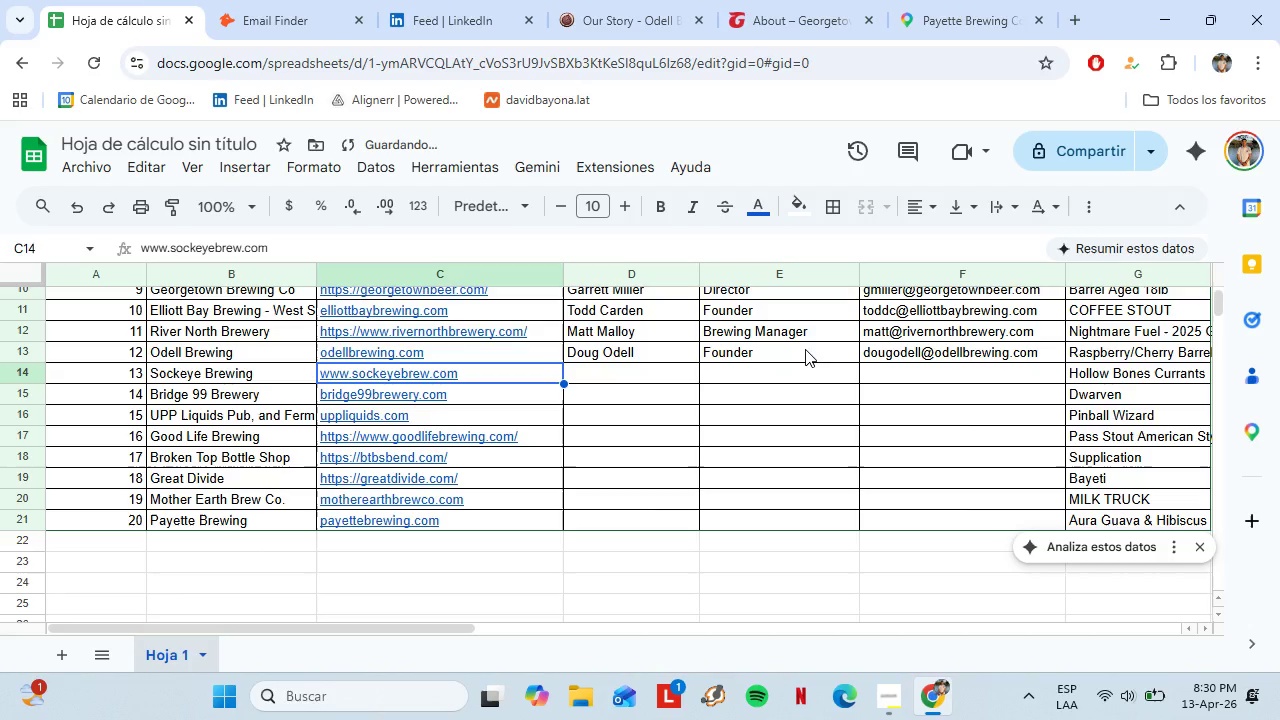 
key(ArrowUp)
 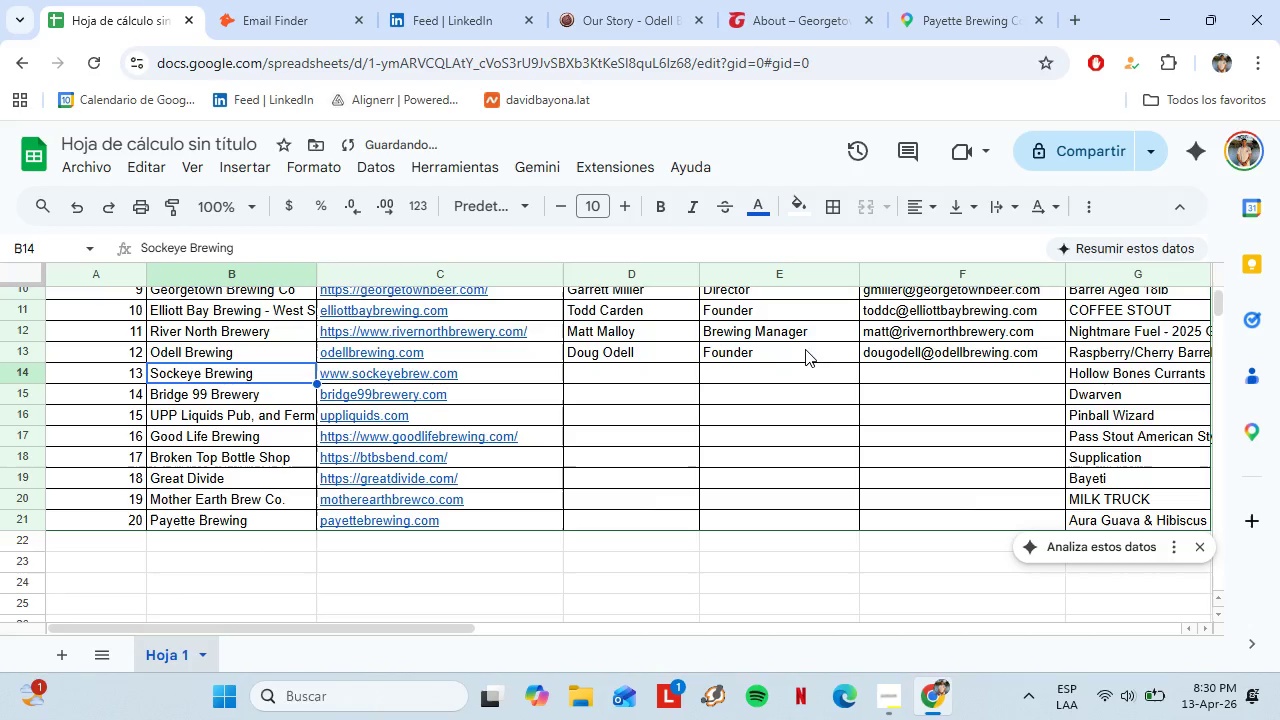 
key(ArrowLeft)
 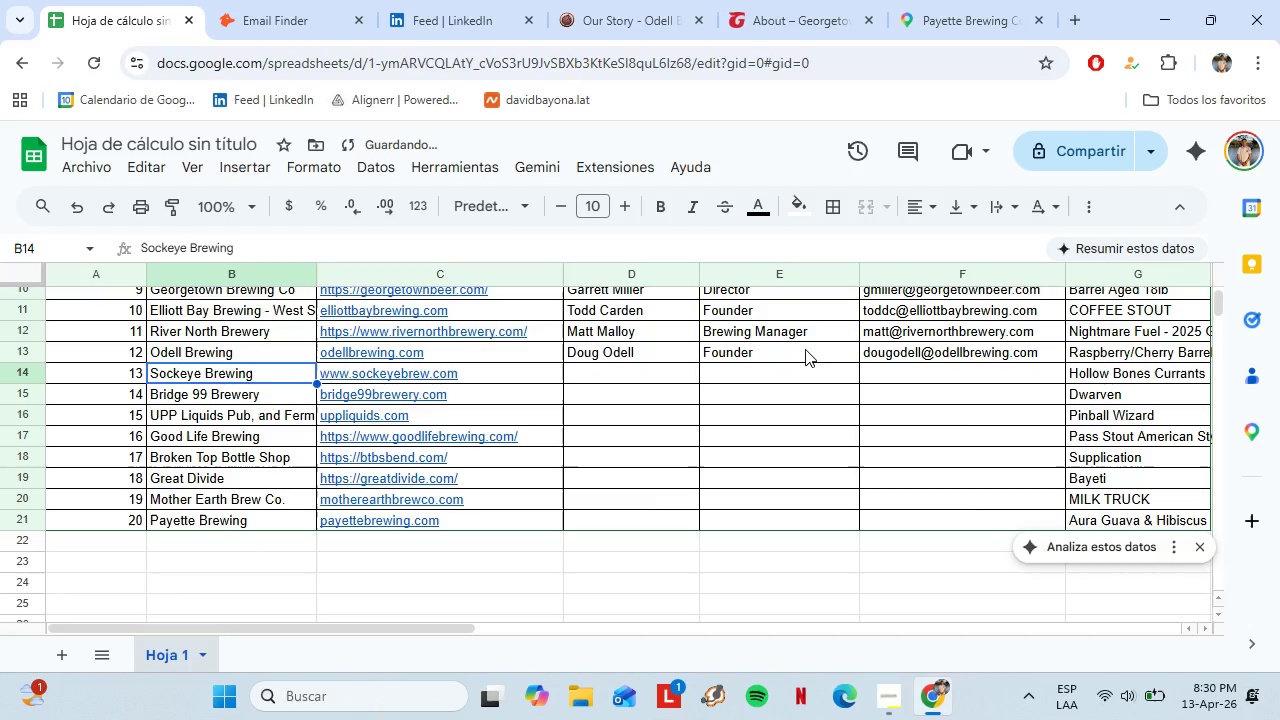 
key(Control+C)
 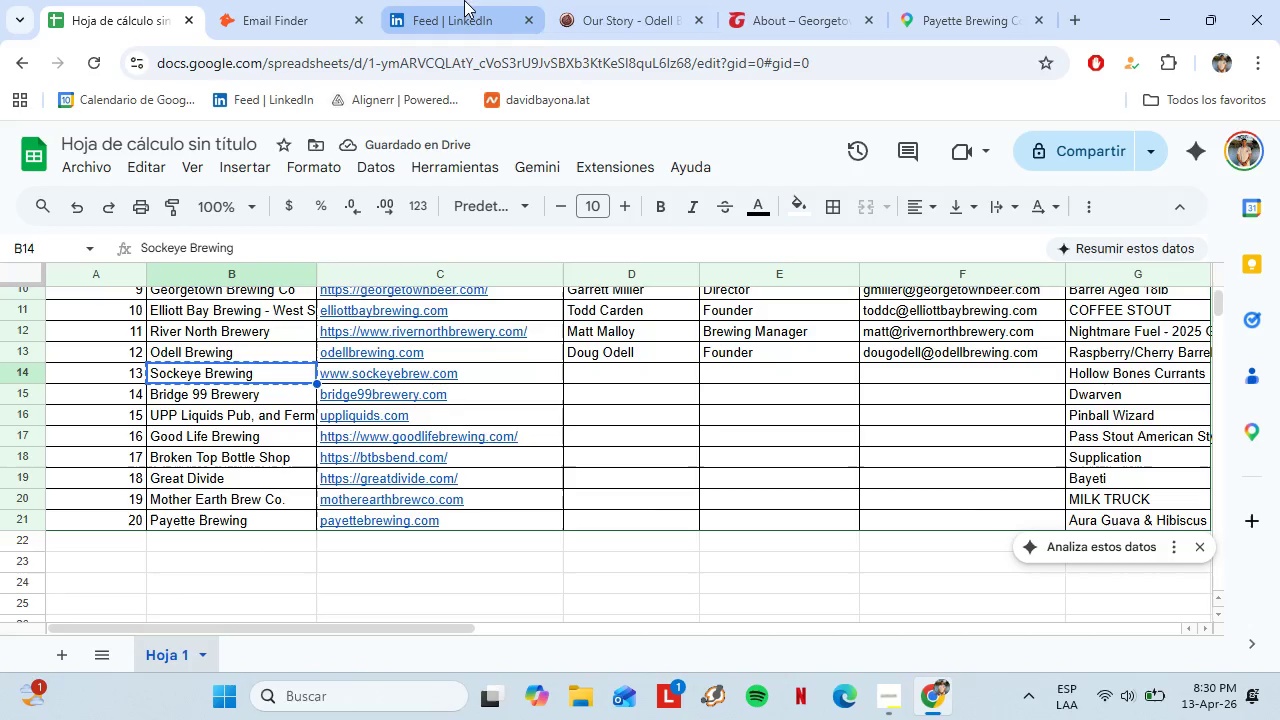 
left_click([572, 0])
 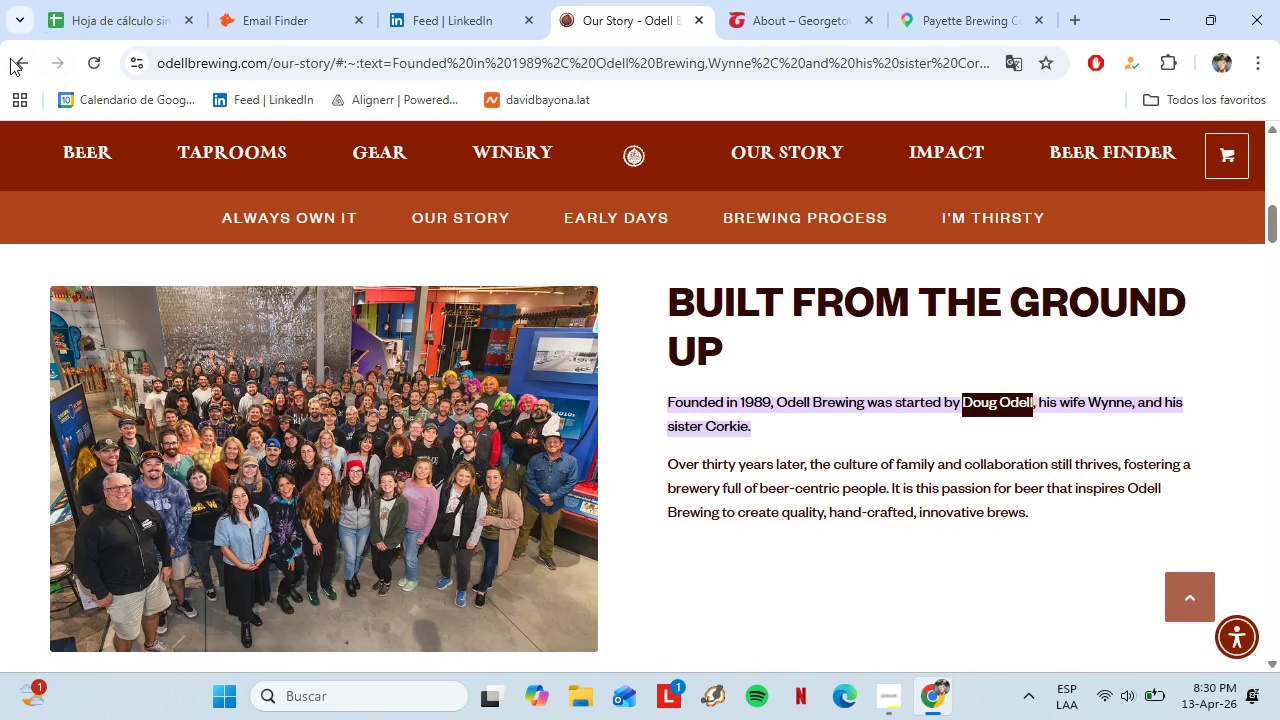 
left_click([10, 57])
 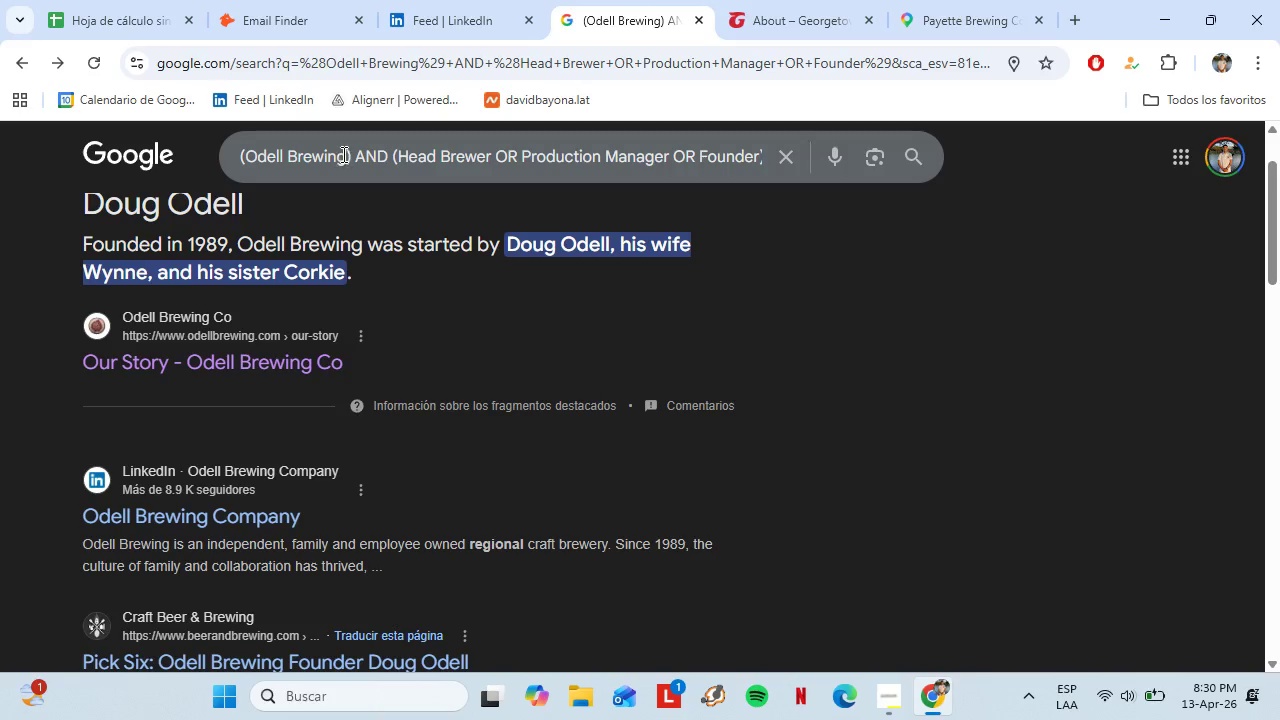 
left_click_drag(start_coordinate=[347, 156], to_coordinate=[251, 153])
 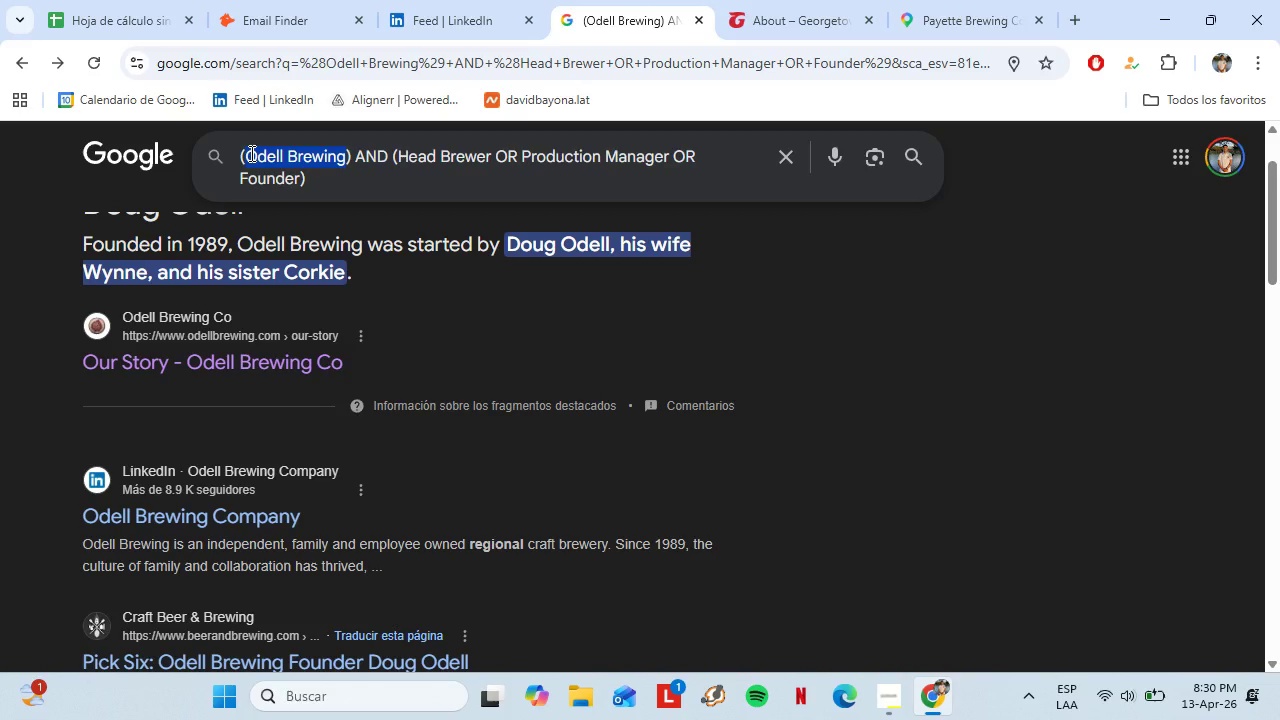 
key(Control+Shift+V)
 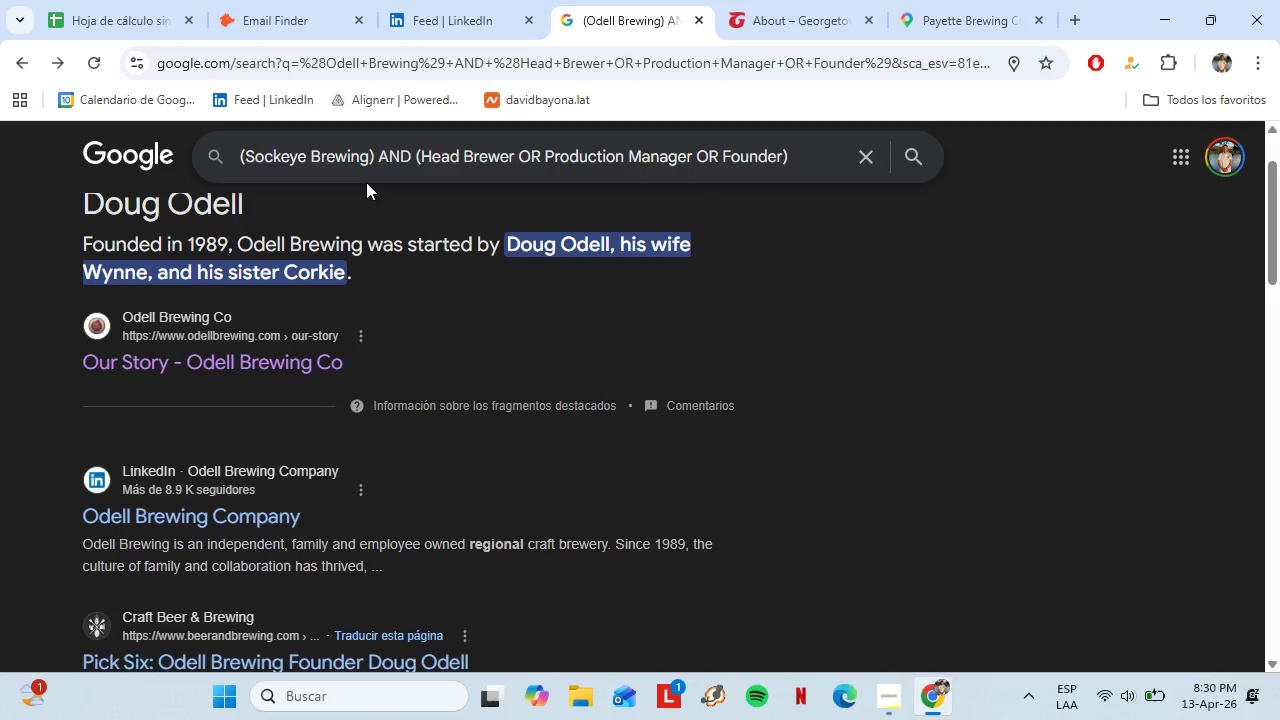 
key(Enter)
 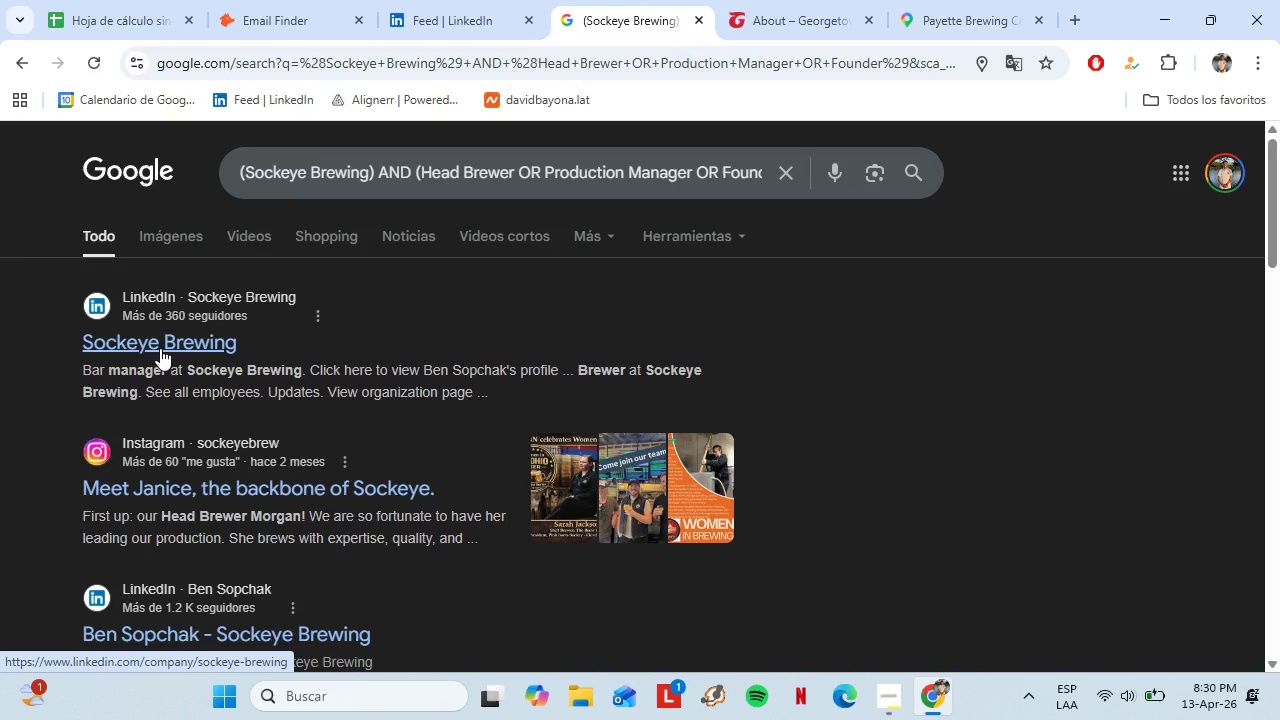 
wait(13.5)
 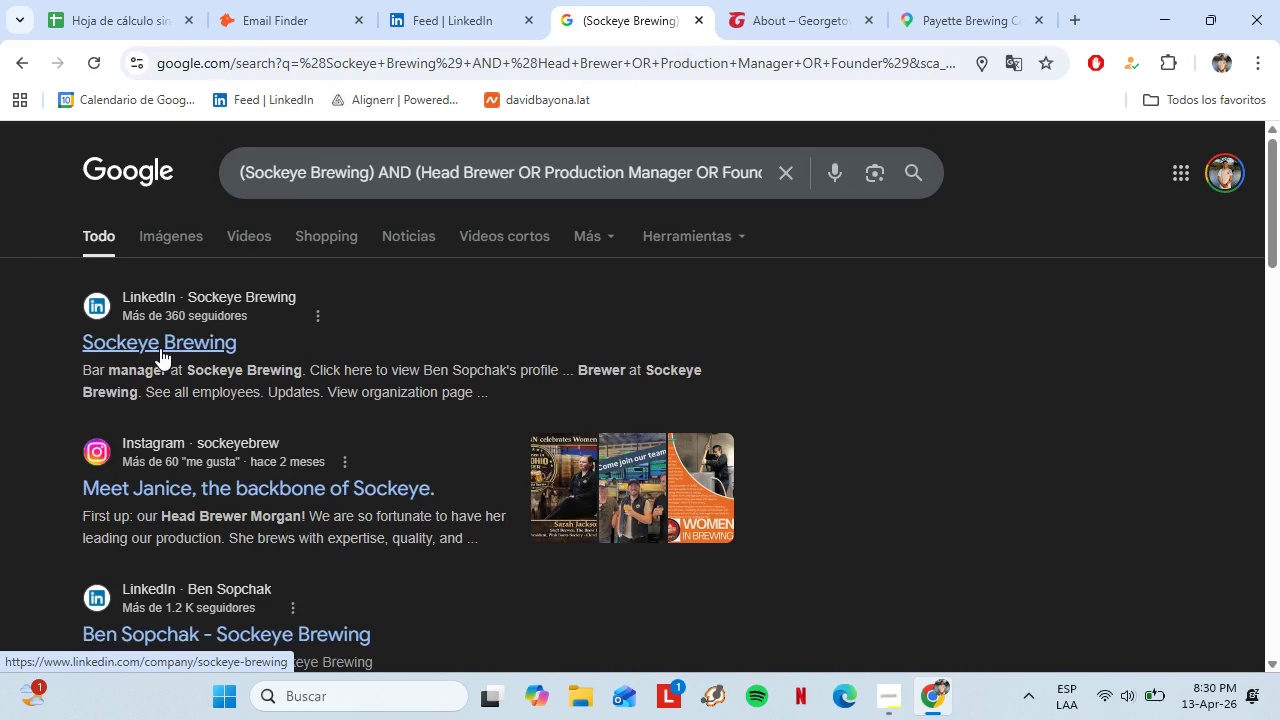 
scroll: coordinate [374, 406], scroll_direction: down, amount: 1.0
 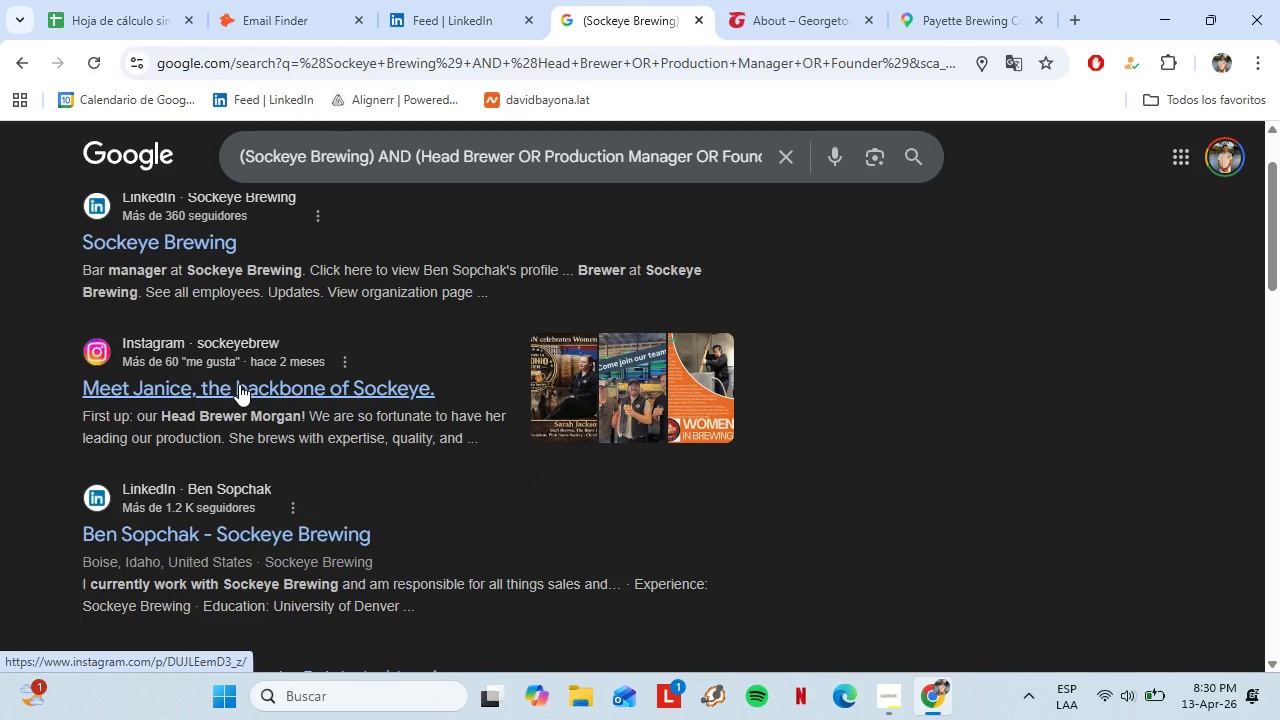 
wait(7.35)
 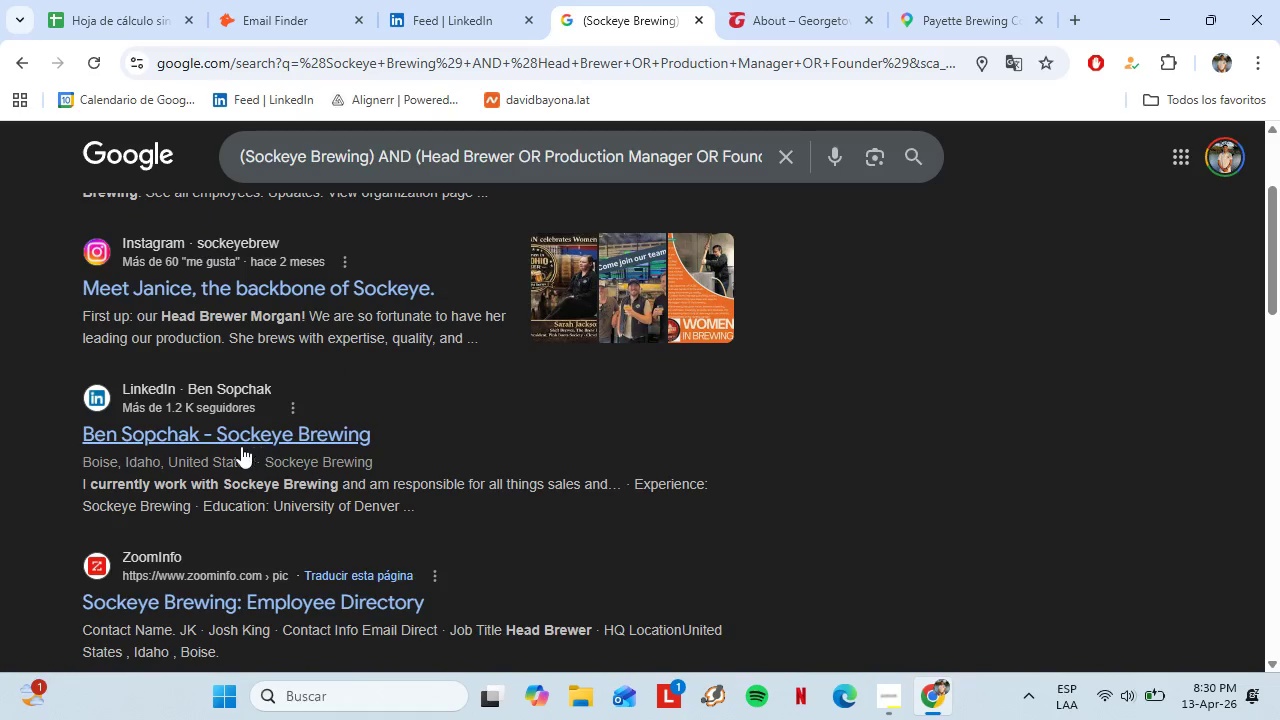 
right_click([225, 431])
 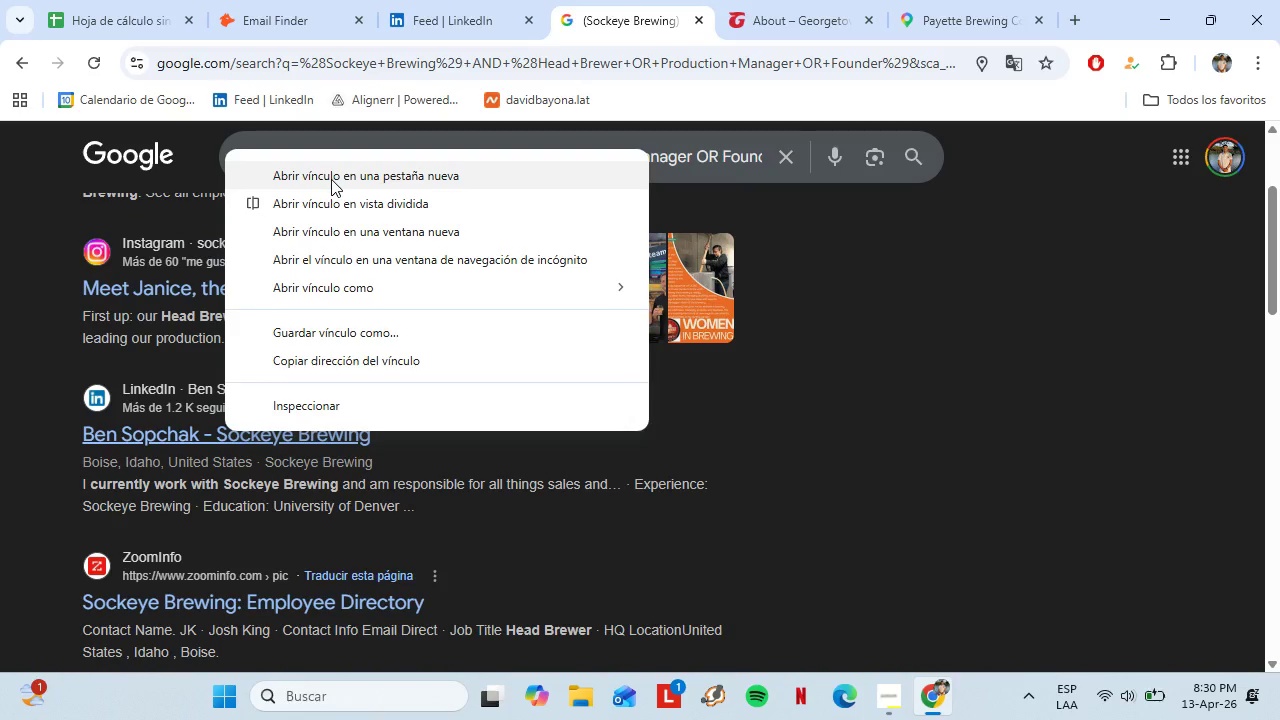 
left_click([331, 177])
 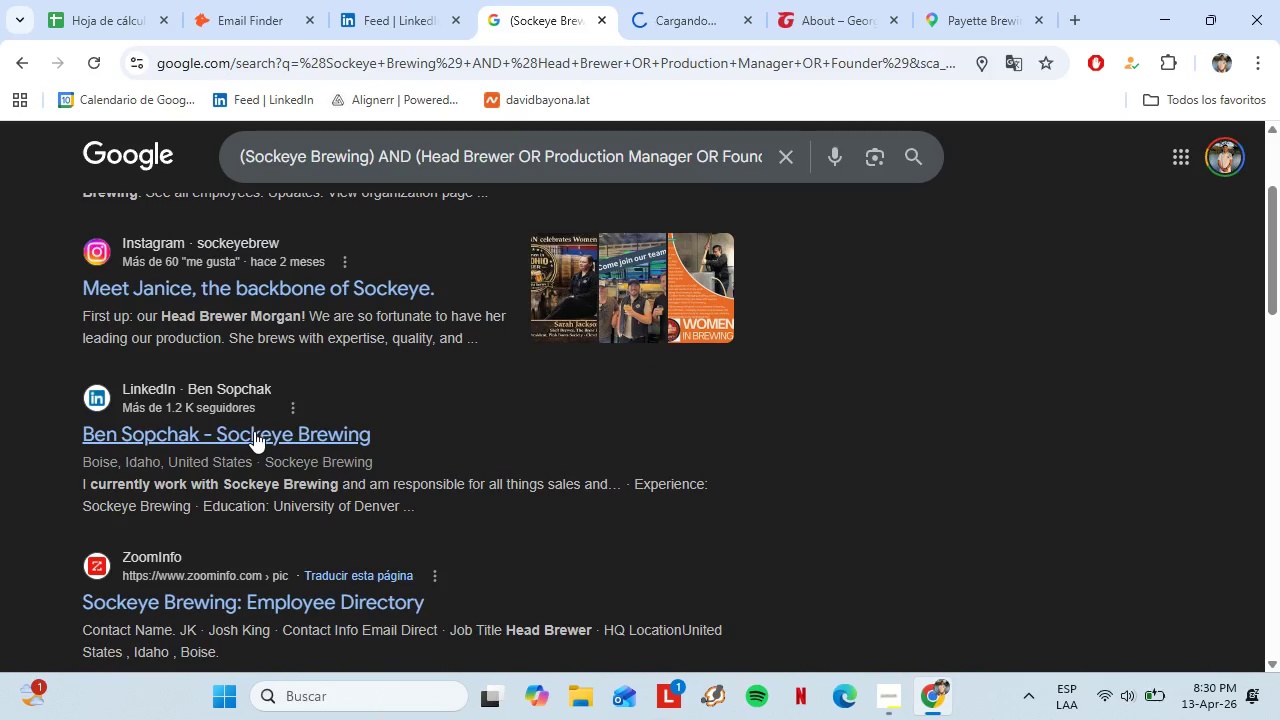 
scroll: coordinate [274, 439], scroll_direction: down, amount: 1.0
 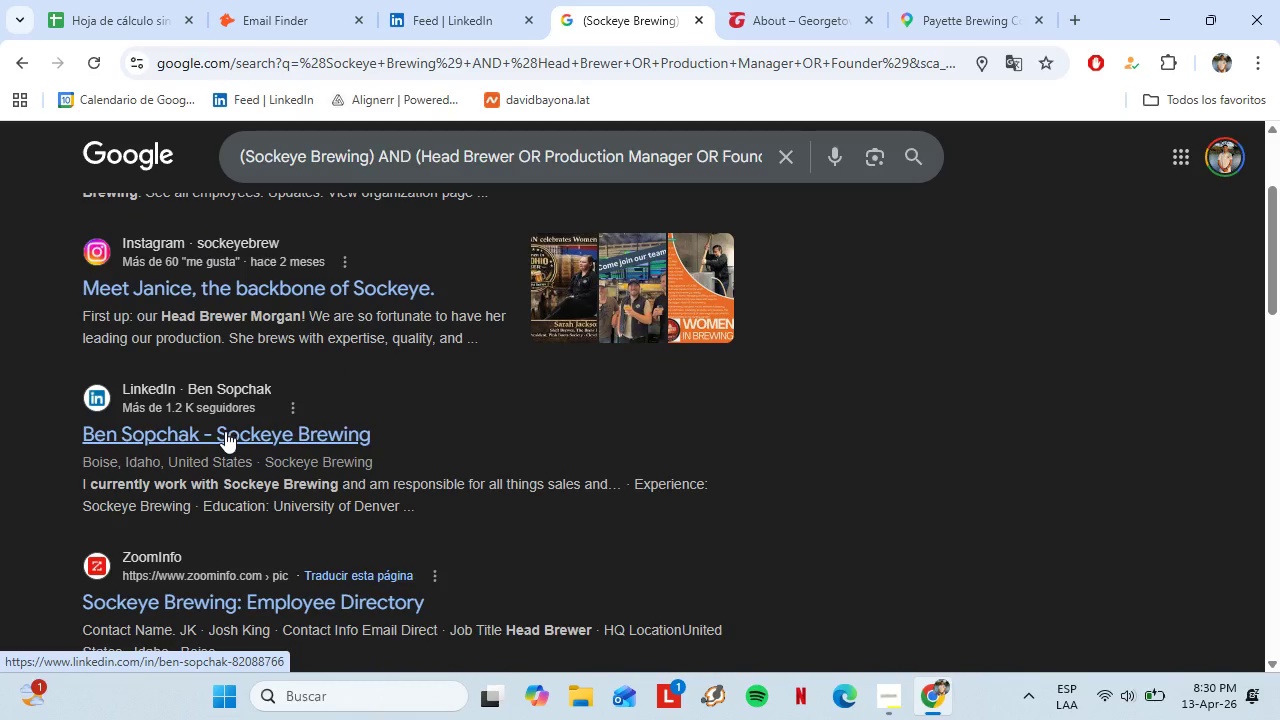 
right_click([225, 396])
 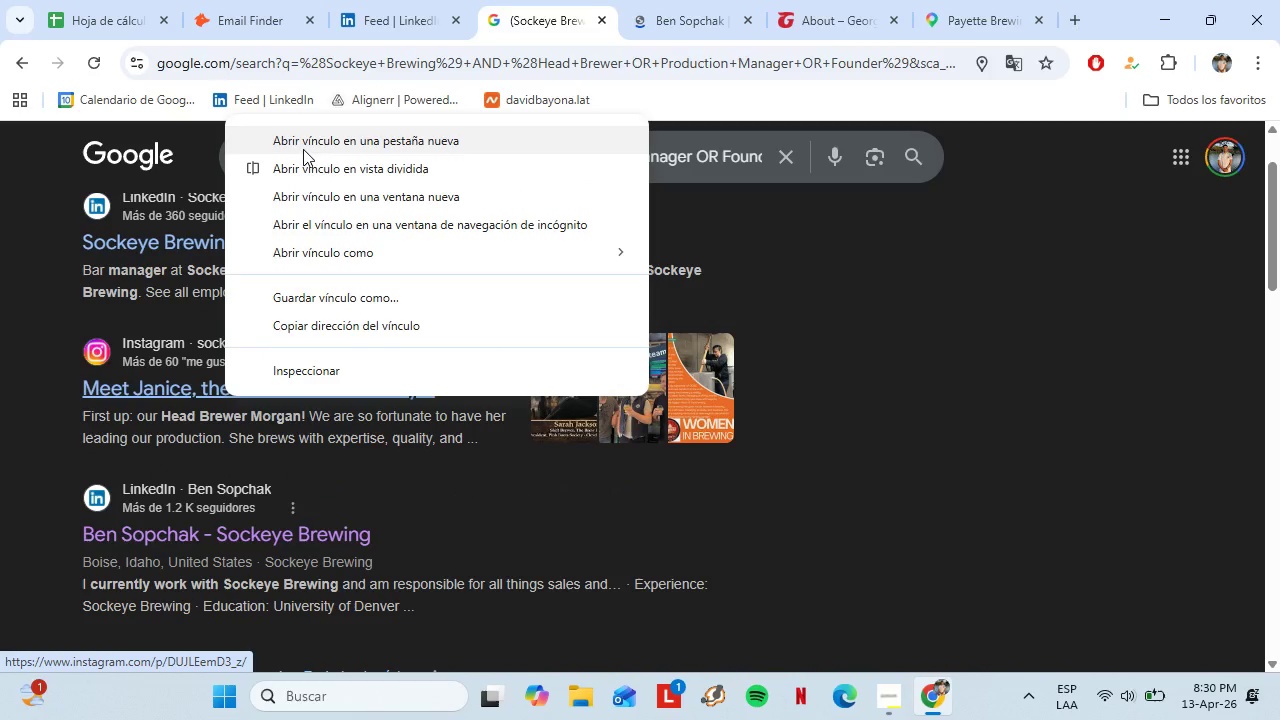 
left_click([304, 148])
 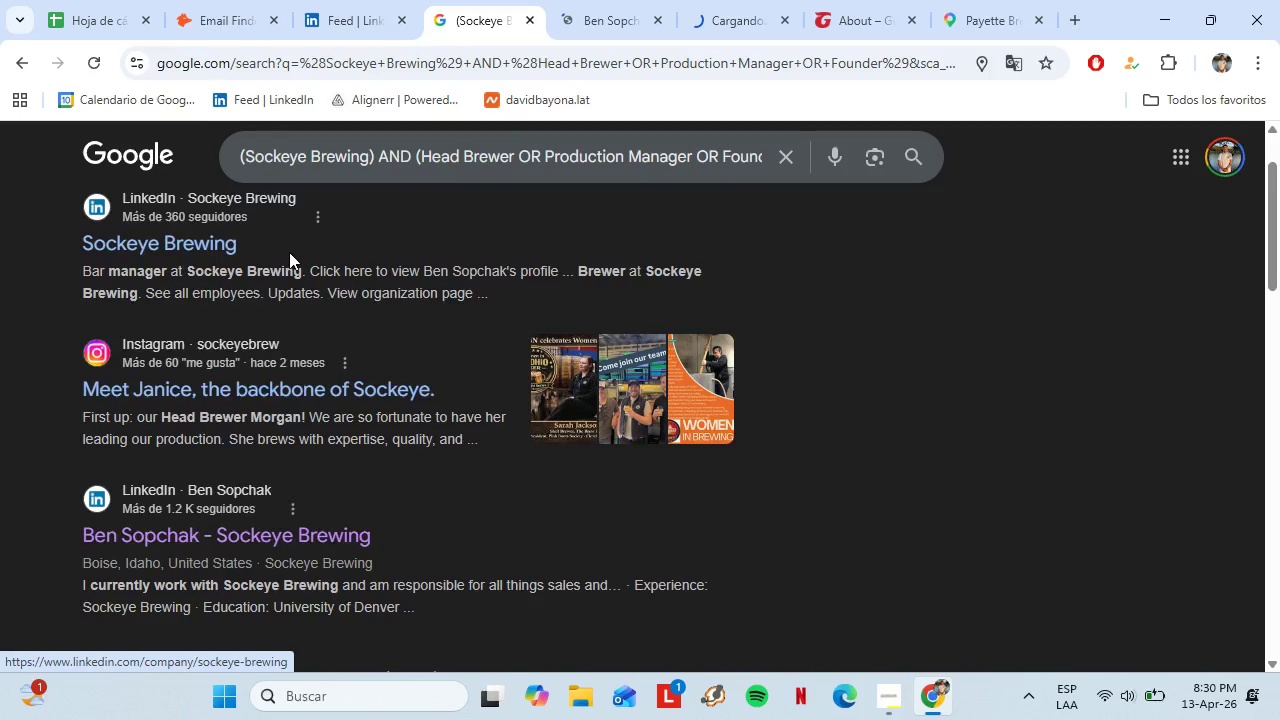 
scroll: coordinate [254, 431], scroll_direction: up, amount: 3.0
 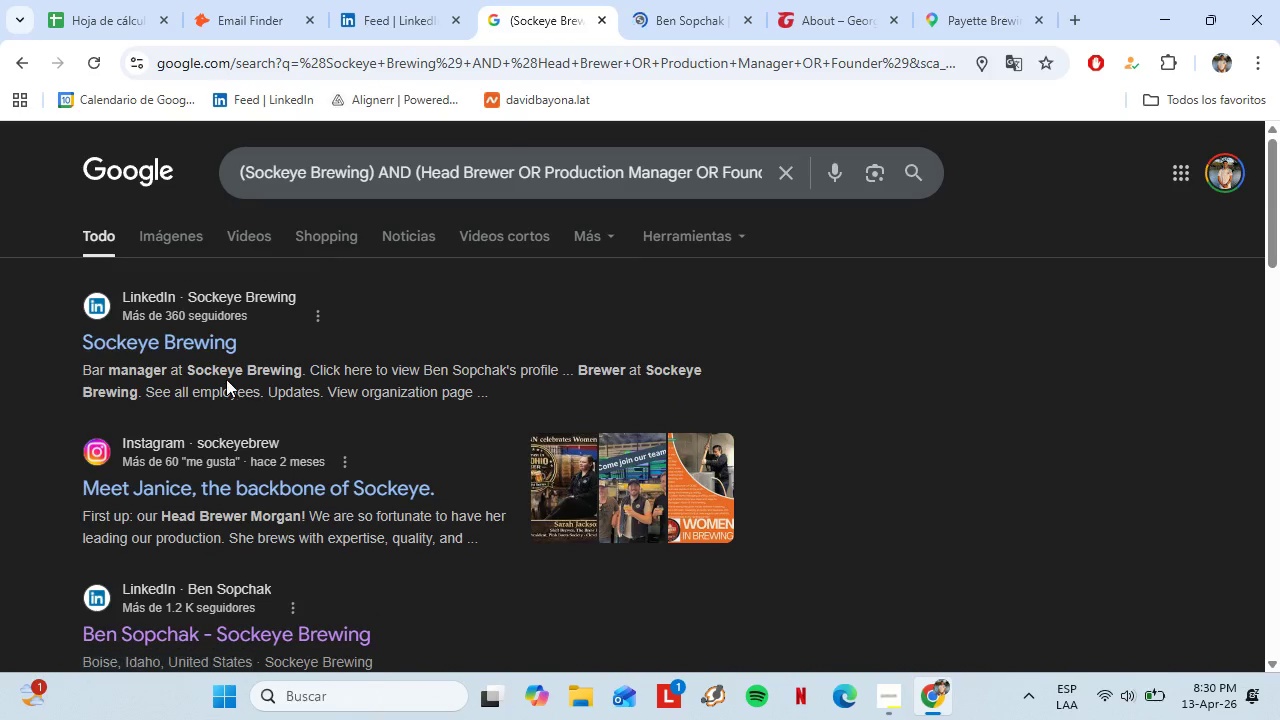 
right_click([178, 344])
 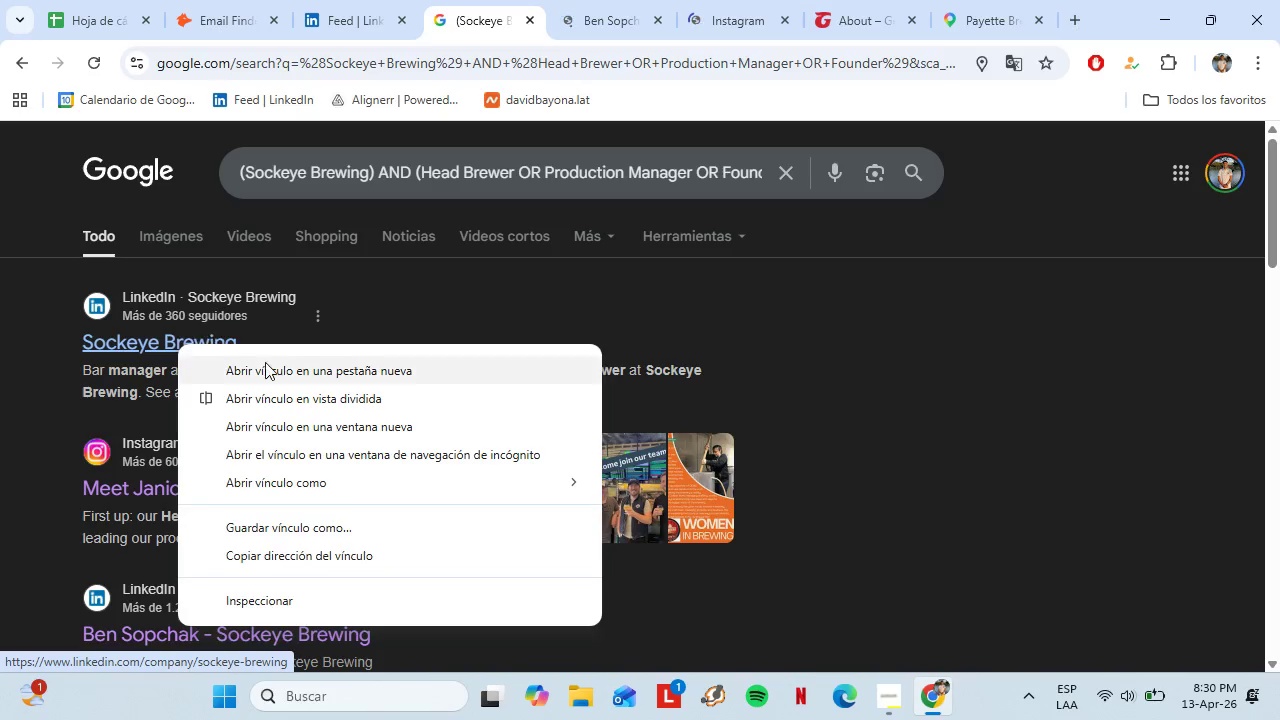 
left_click([265, 362])
 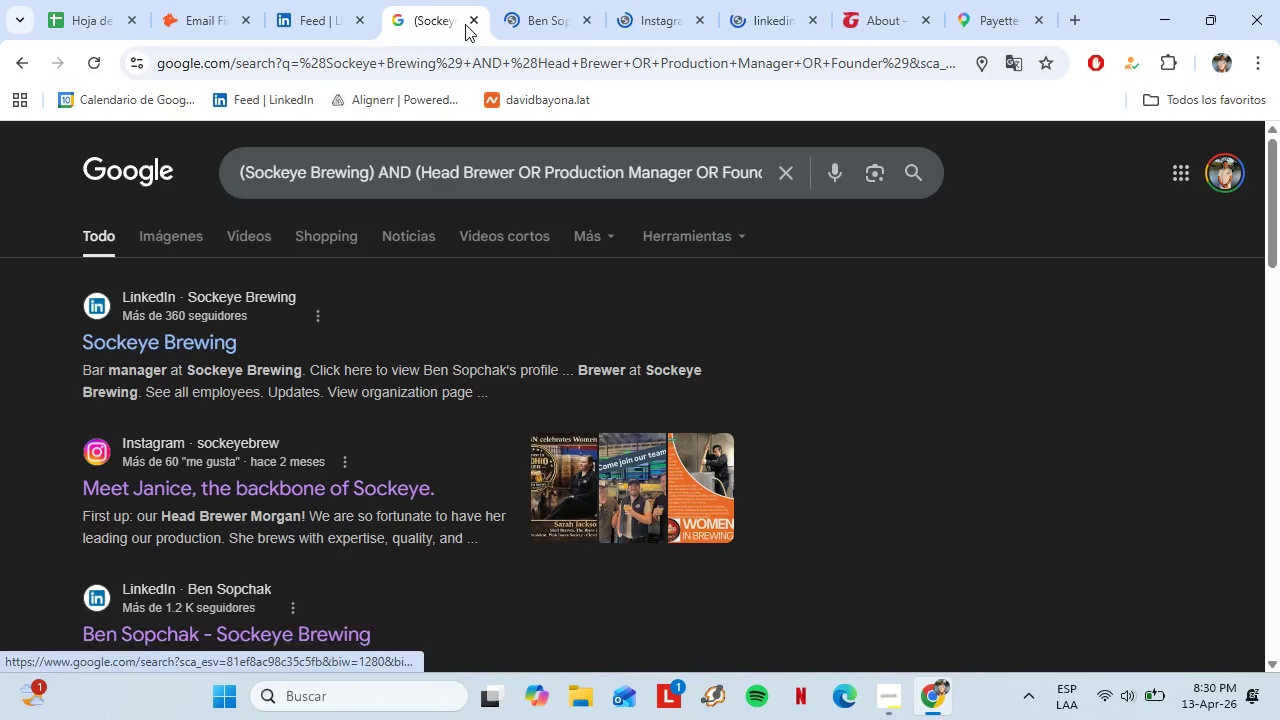 
scroll: coordinate [232, 422], scroll_direction: down, amount: 1.0
 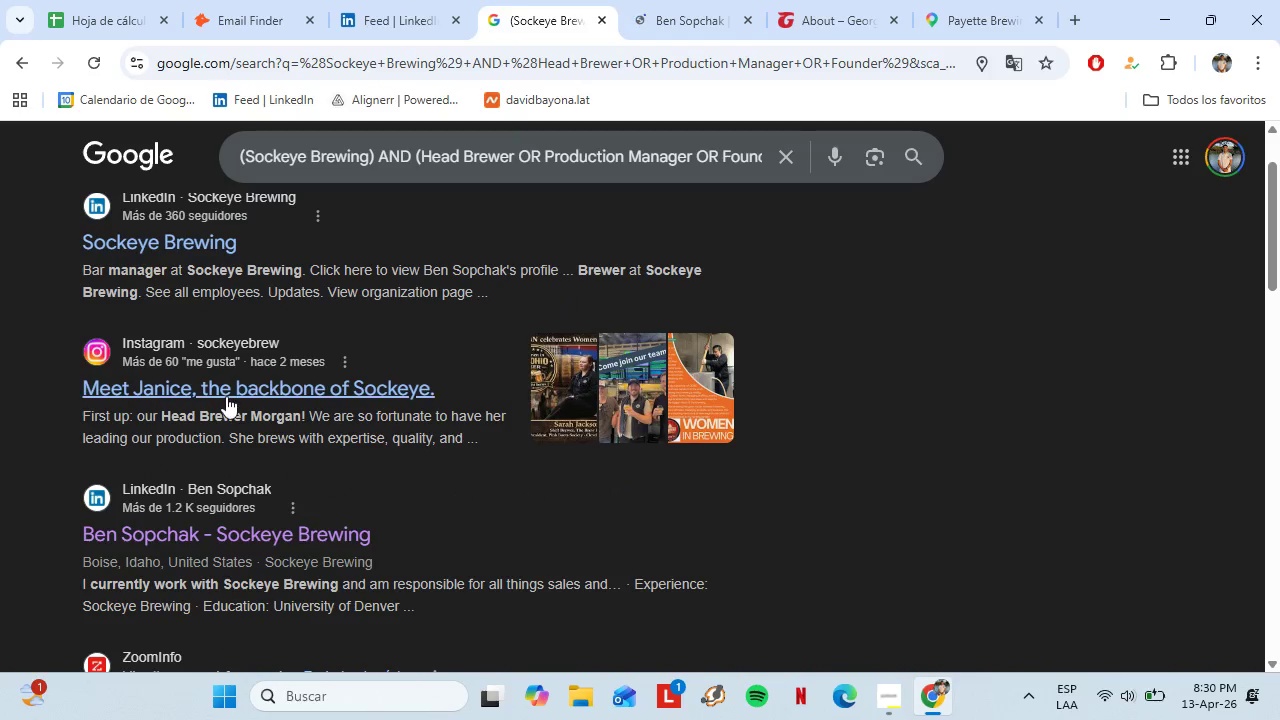 
left_click([564, 0])
 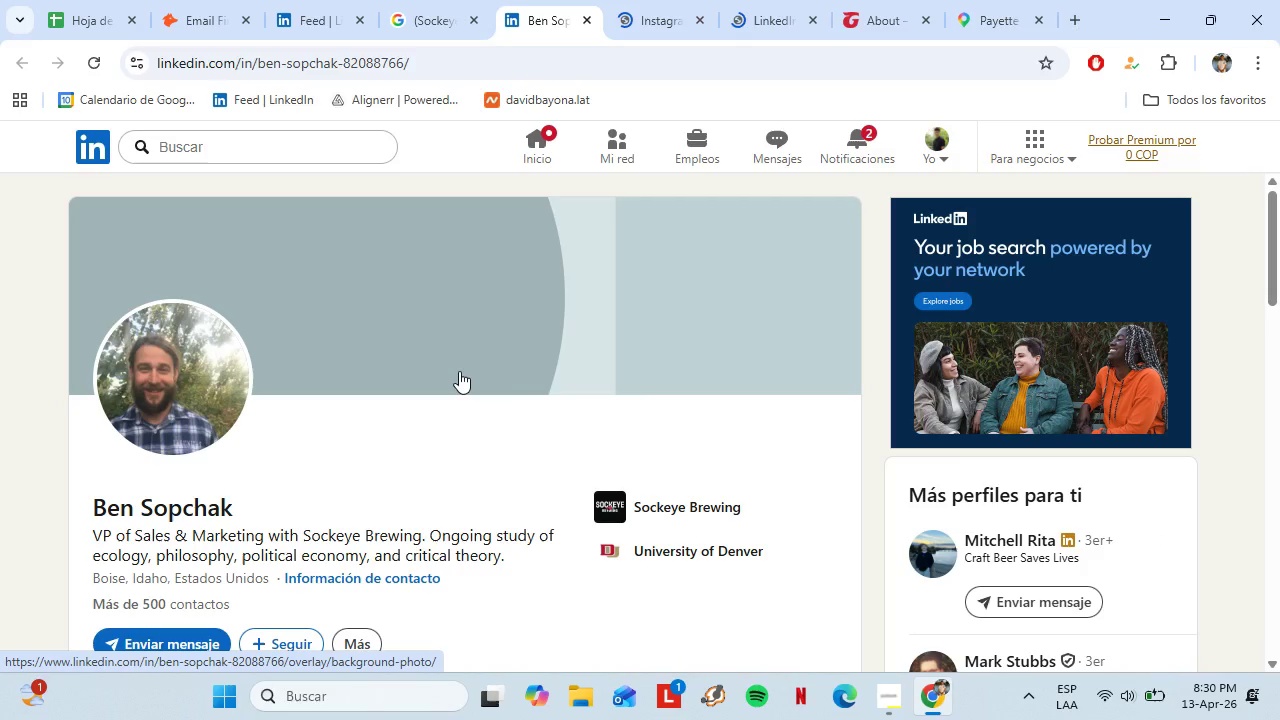 
scroll: coordinate [288, 253], scroll_direction: up, amount: 3.0
 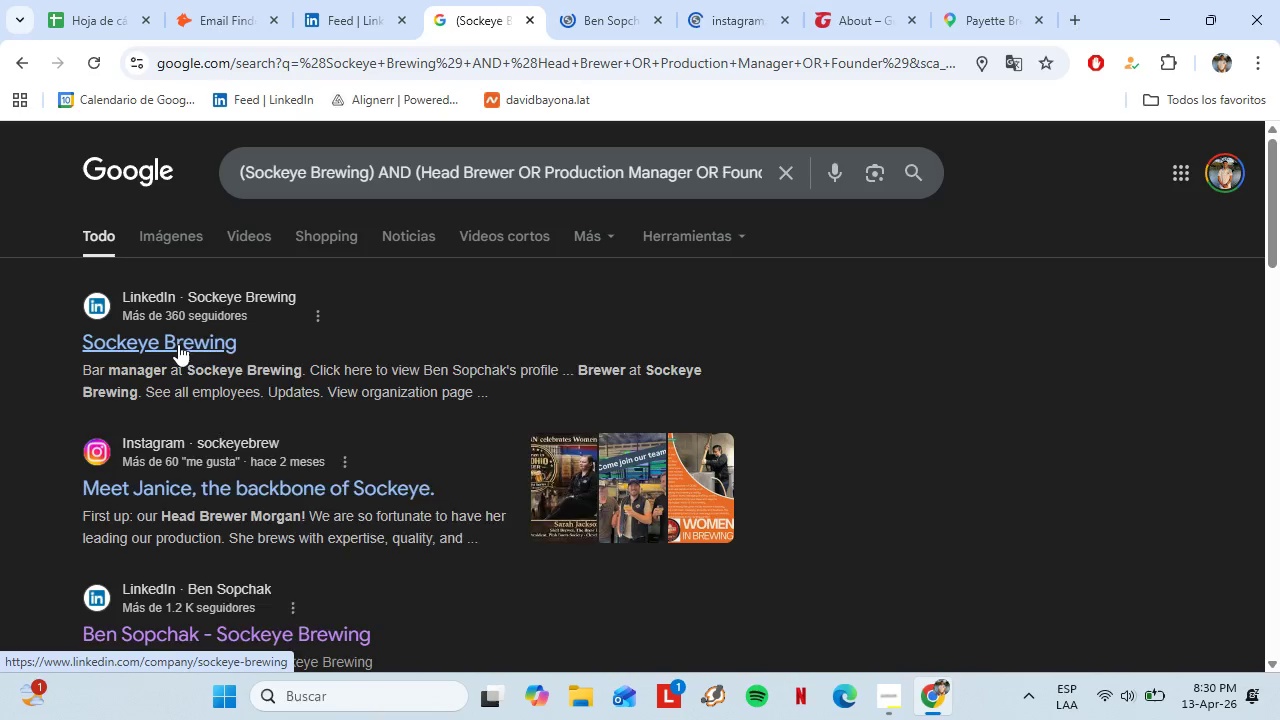 
wait(6.37)
 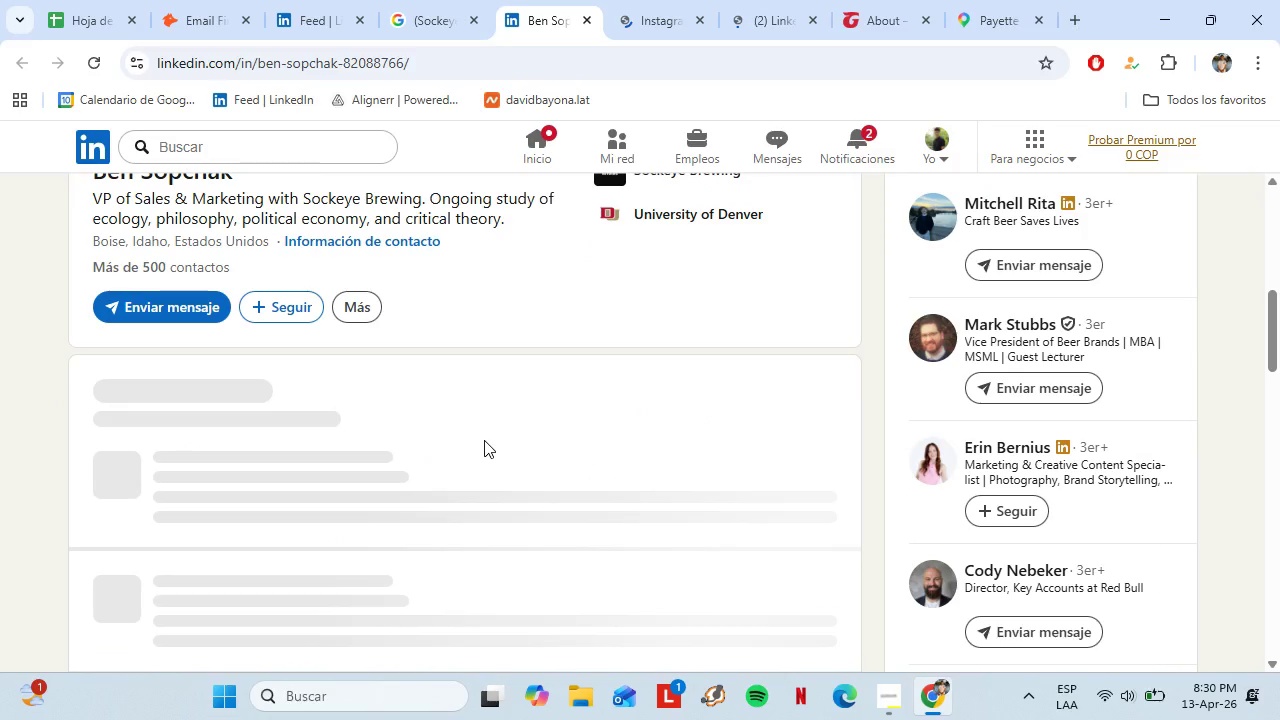 
left_click([643, 0])
 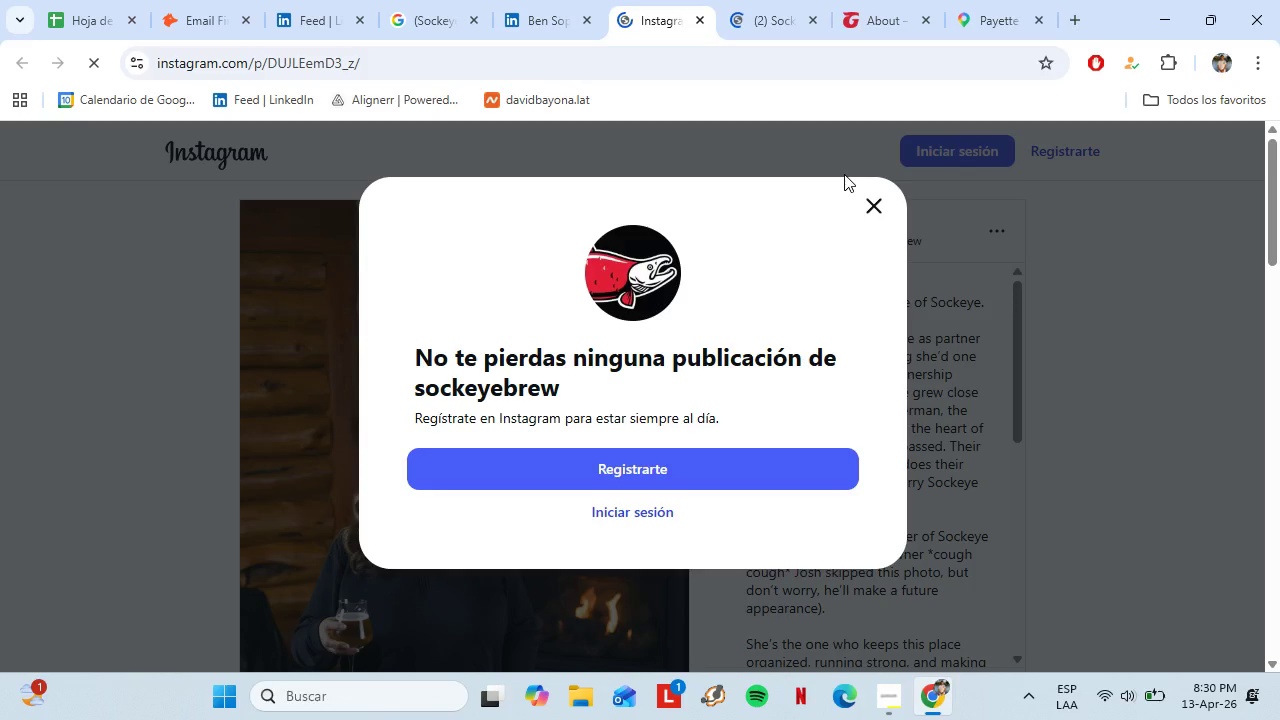 
scroll: coordinate [484, 440], scroll_direction: down, amount: 3.0
 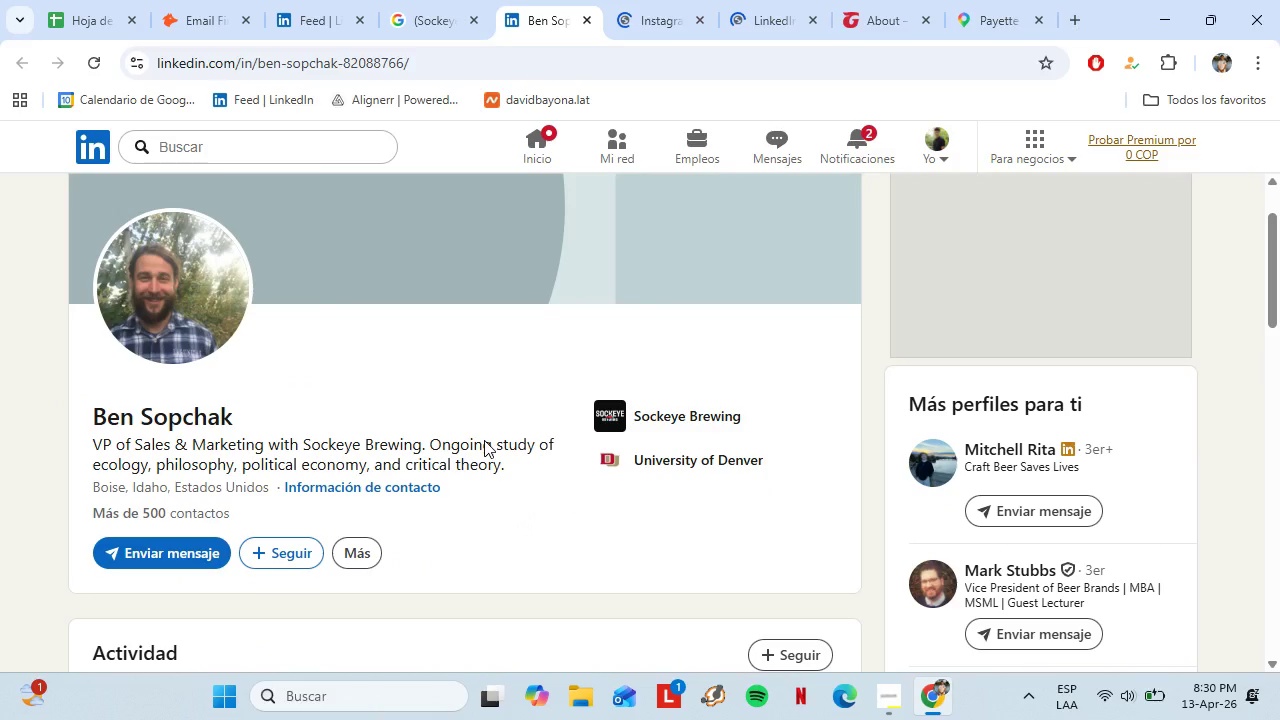 
left_click([873, 204])
 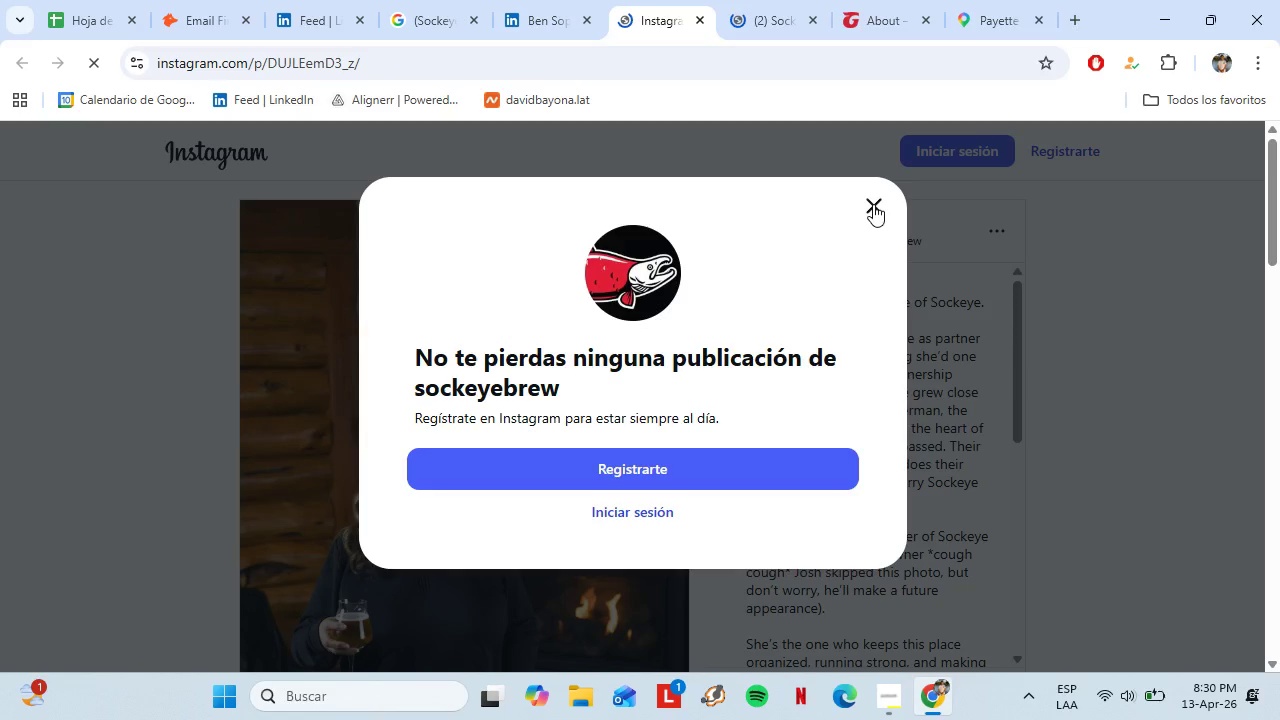 
left_click([881, 202])
 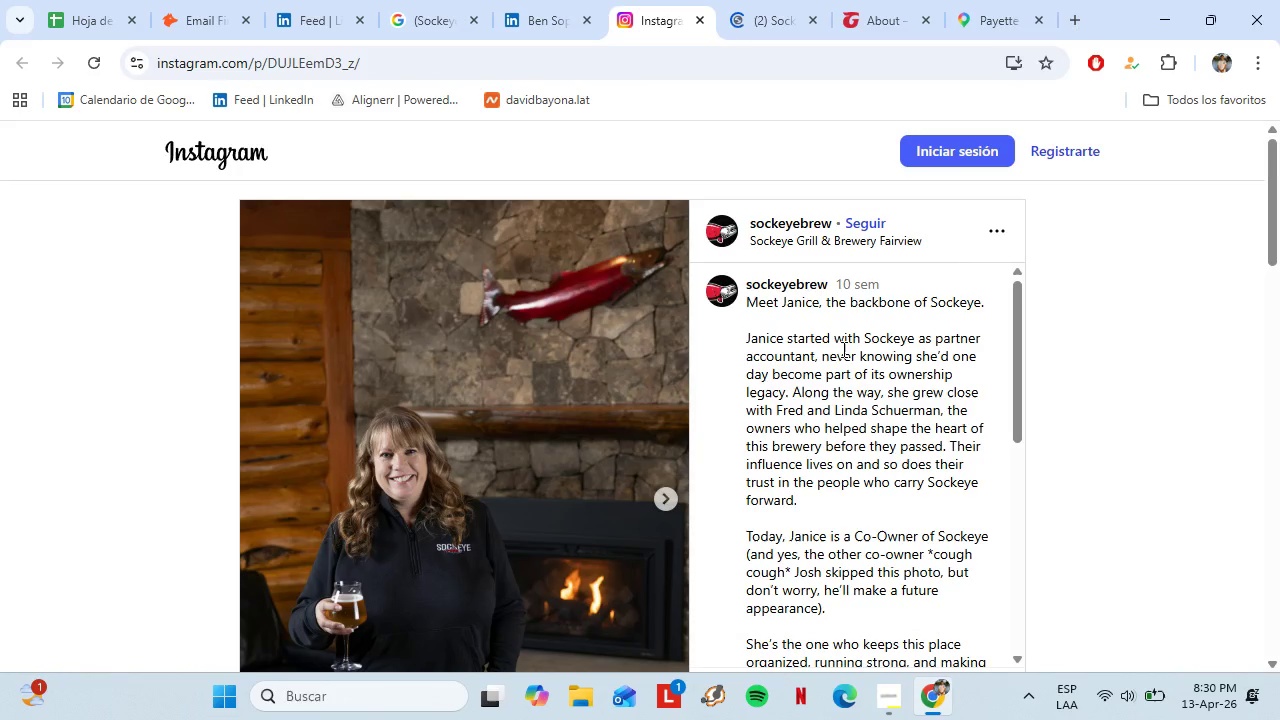 
scroll: coordinate [842, 349], scroll_direction: down, amount: 5.0
 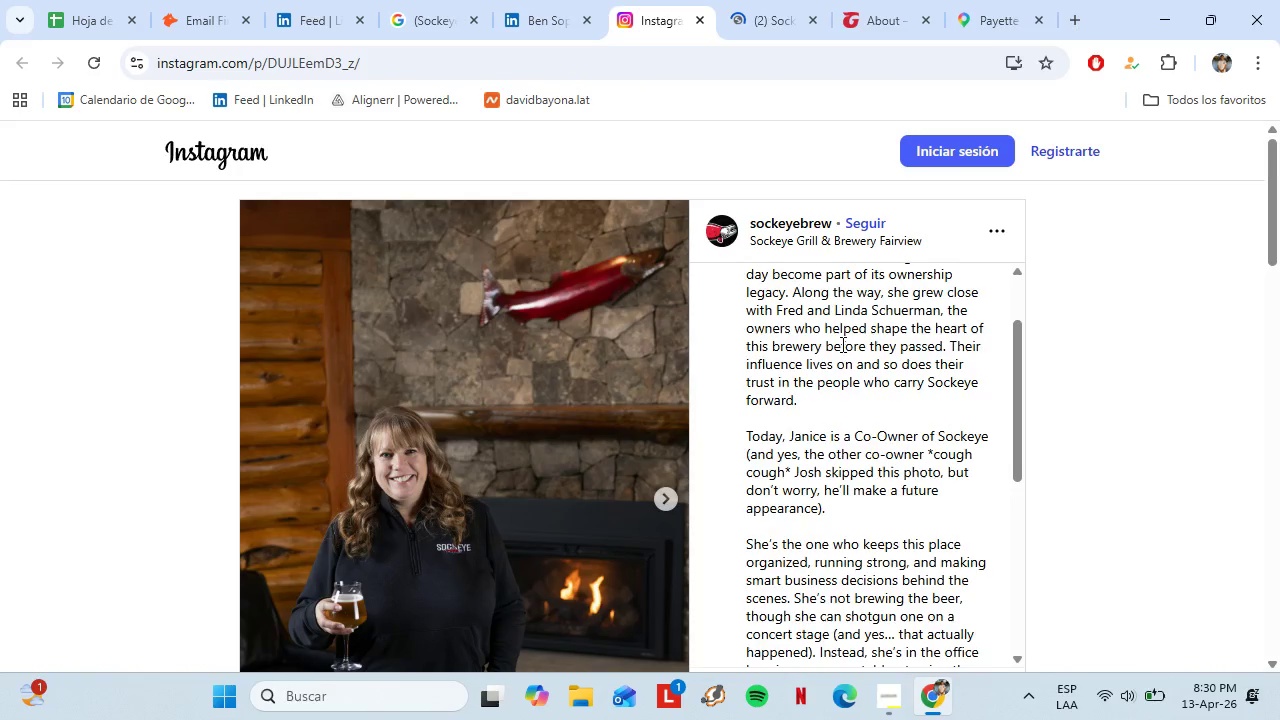 
scroll: coordinate [841, 344], scroll_direction: up, amount: 1.0
 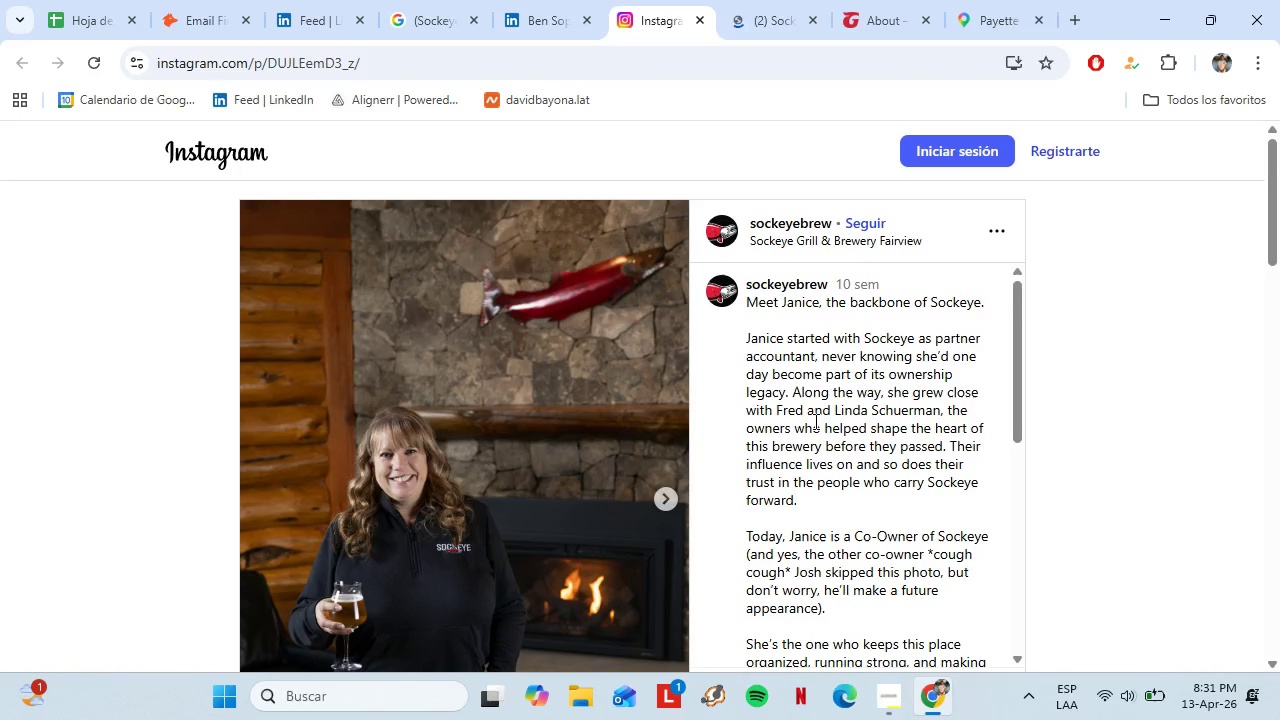 
scroll: coordinate [830, 451], scroll_direction: down, amount: 2.0
 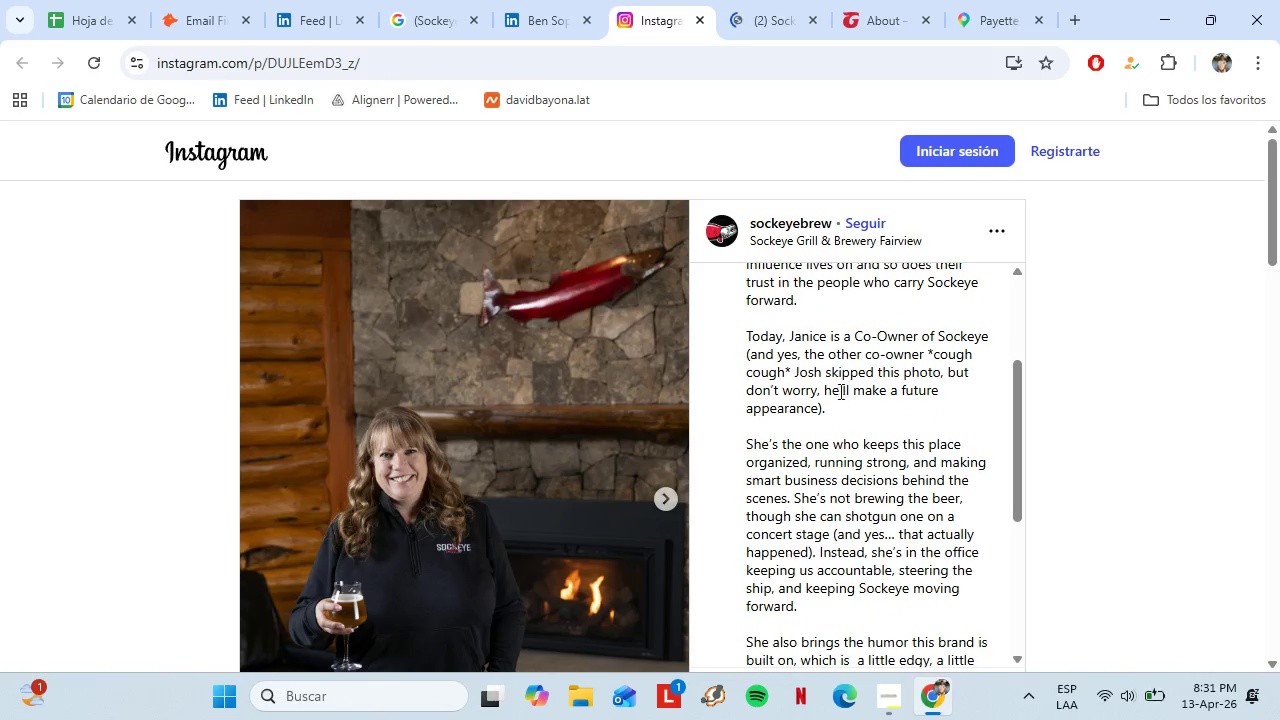 
wait(6.7)
 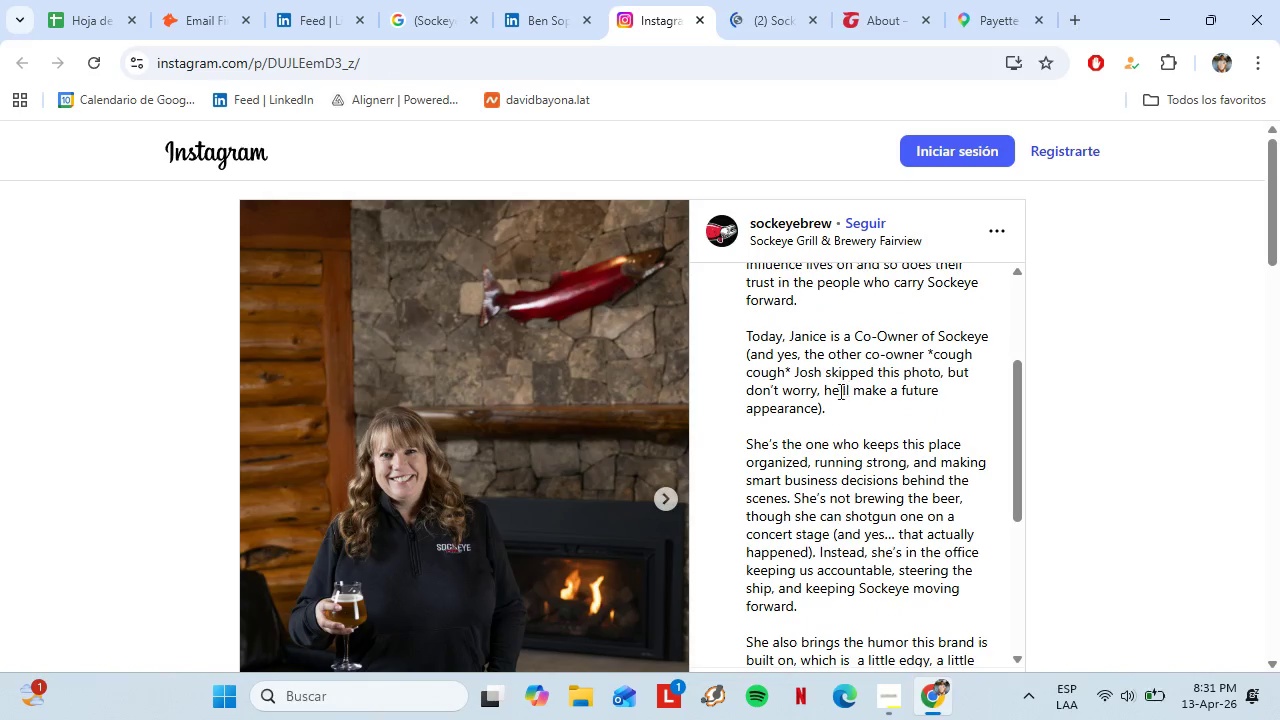 
scroll: coordinate [856, 449], scroll_direction: down, amount: 3.0
 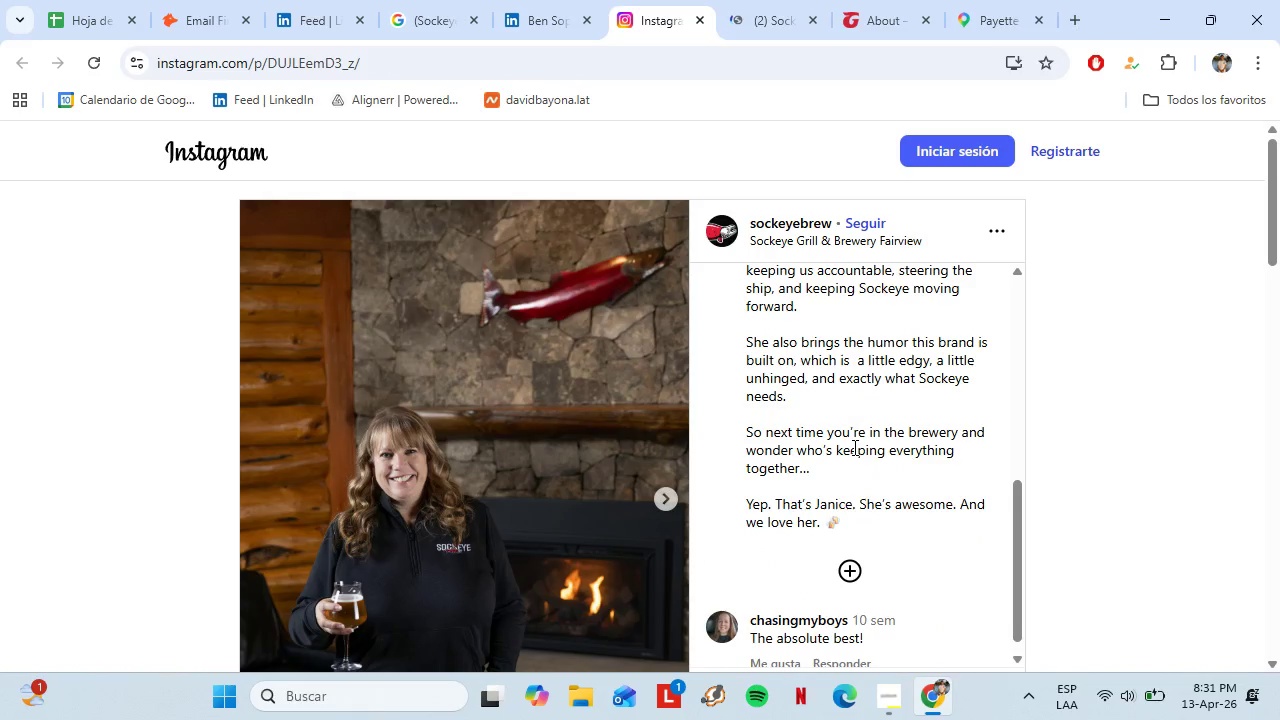 
left_click([661, 299])
 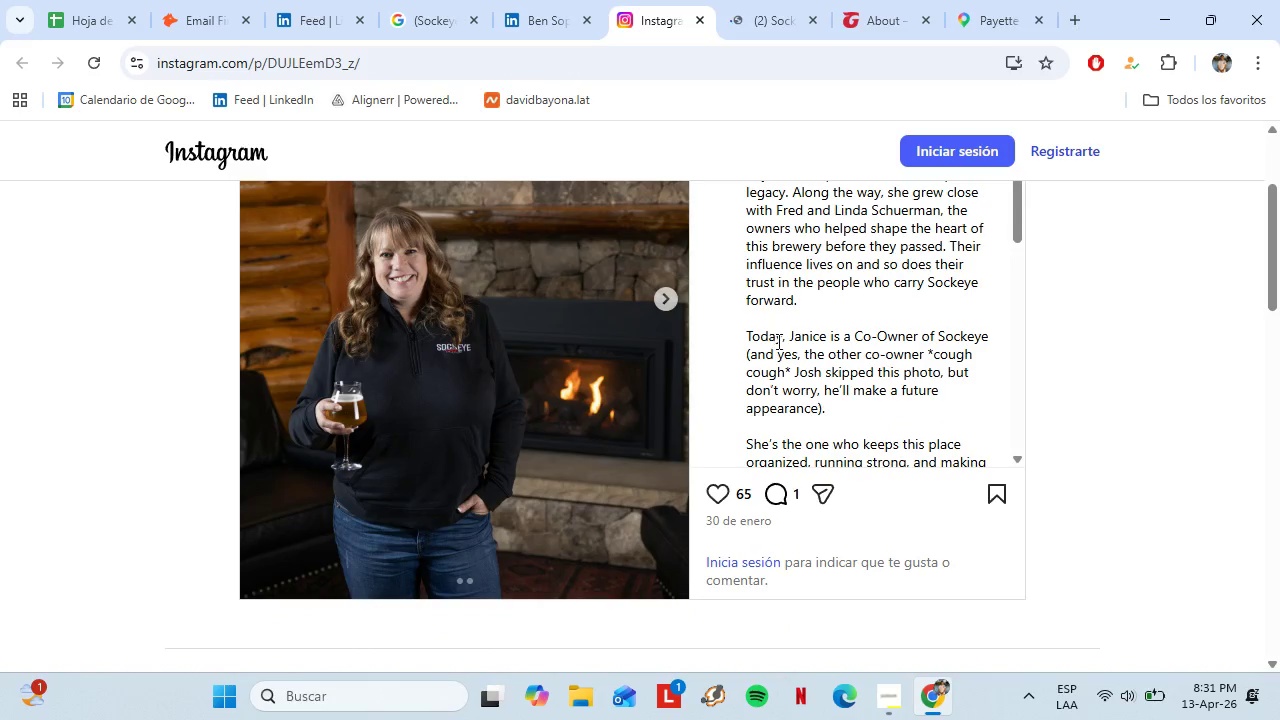 
scroll: coordinate [853, 447], scroll_direction: down, amount: 2.0
 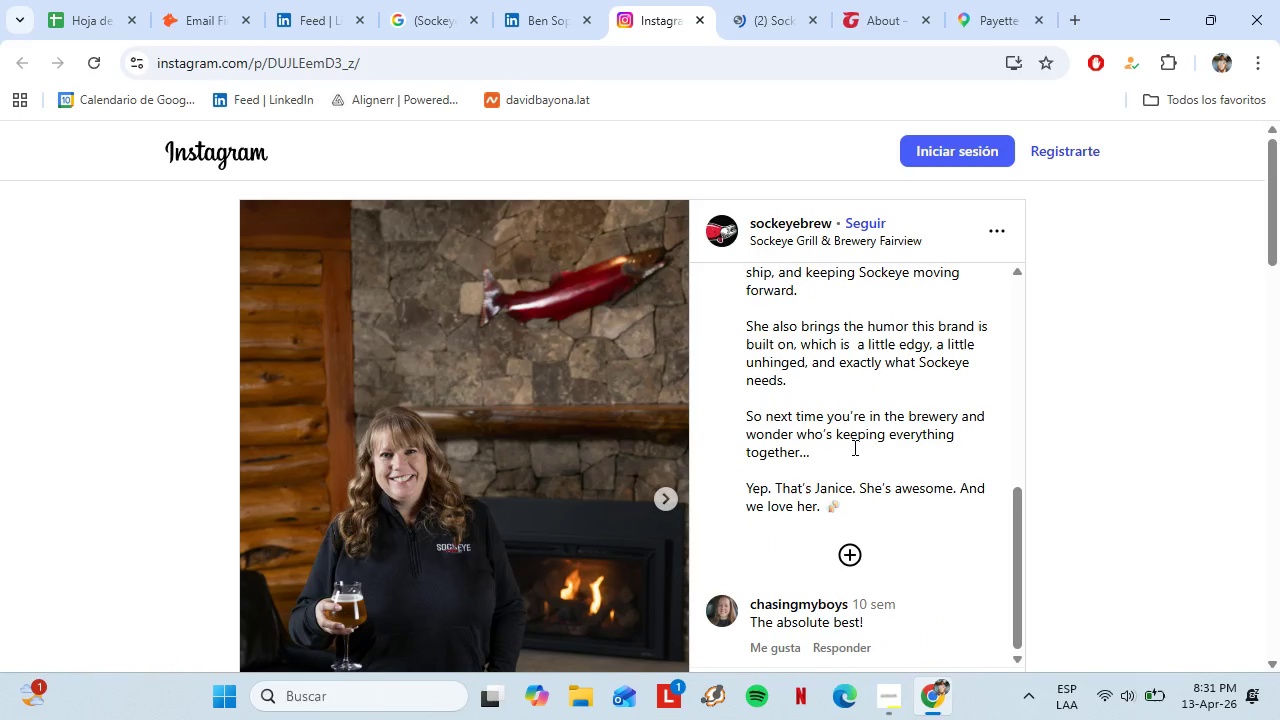 
scroll: coordinate [853, 447], scroll_direction: up, amount: 4.0
 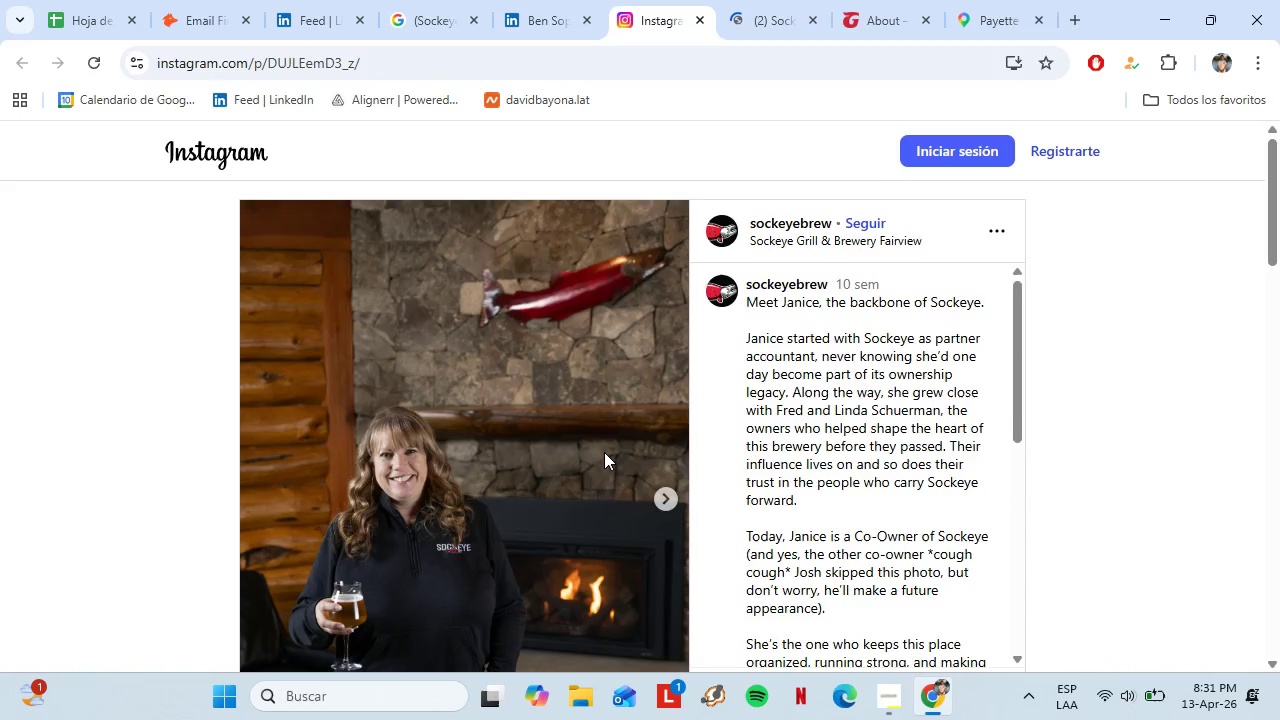 
scroll: coordinate [595, 448], scroll_direction: down, amount: 2.0
 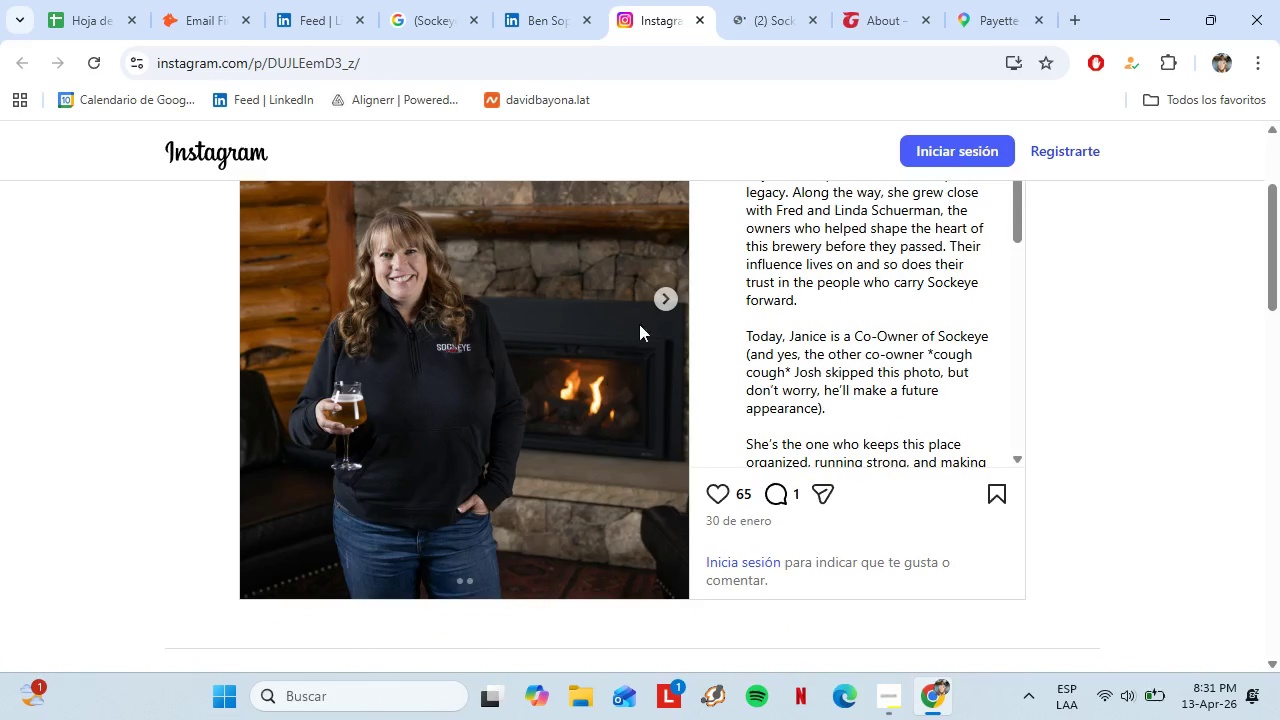 
left_click([745, 491])
 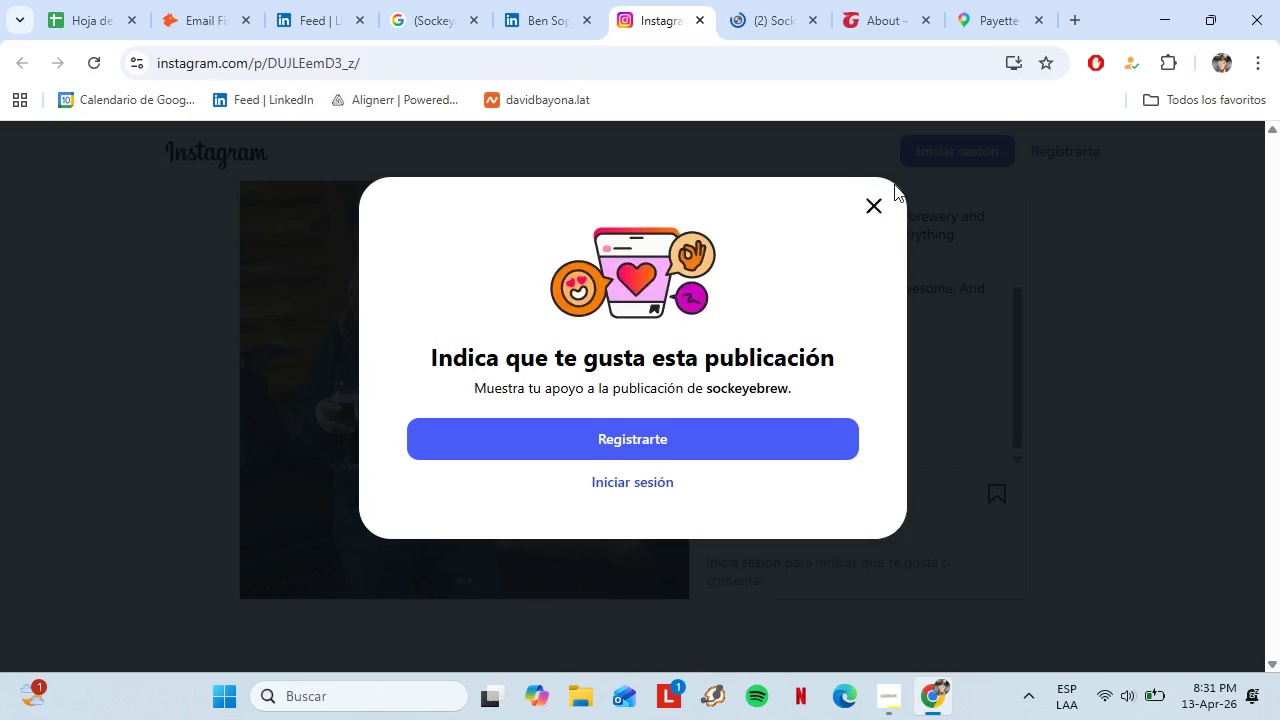 
scroll: coordinate [778, 343], scroll_direction: up, amount: 2.0
 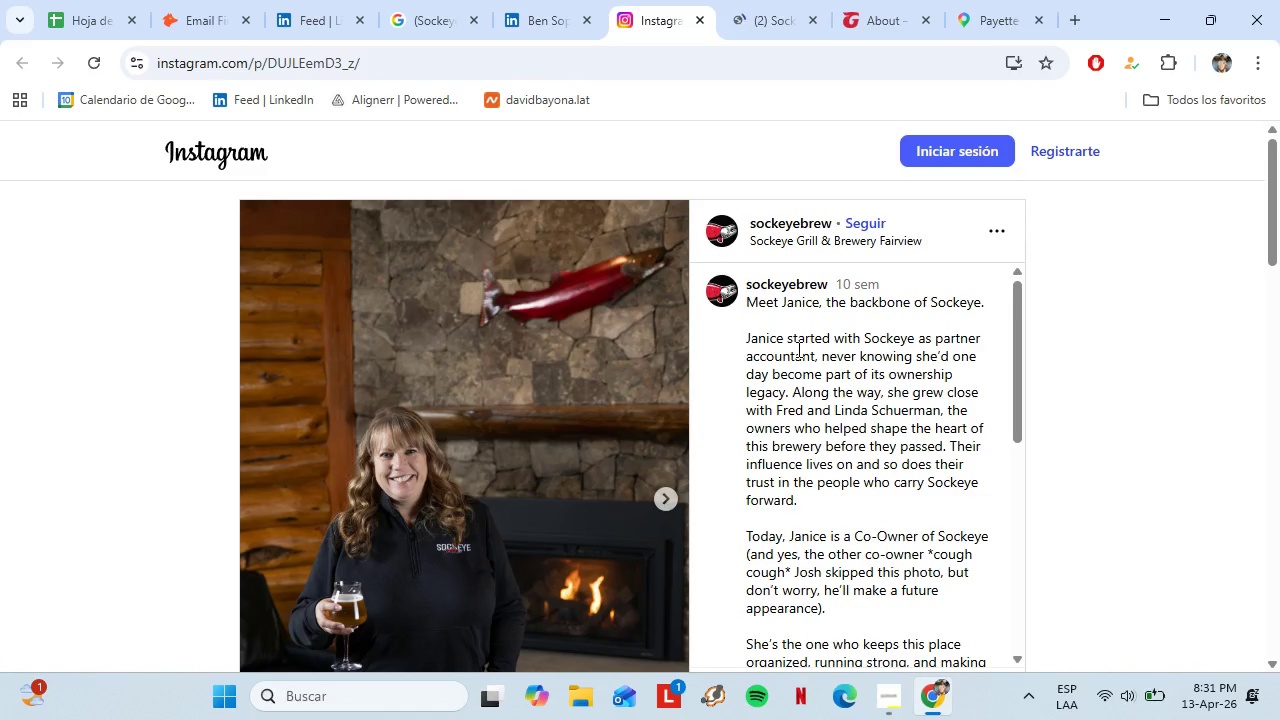 
left_click([880, 209])
 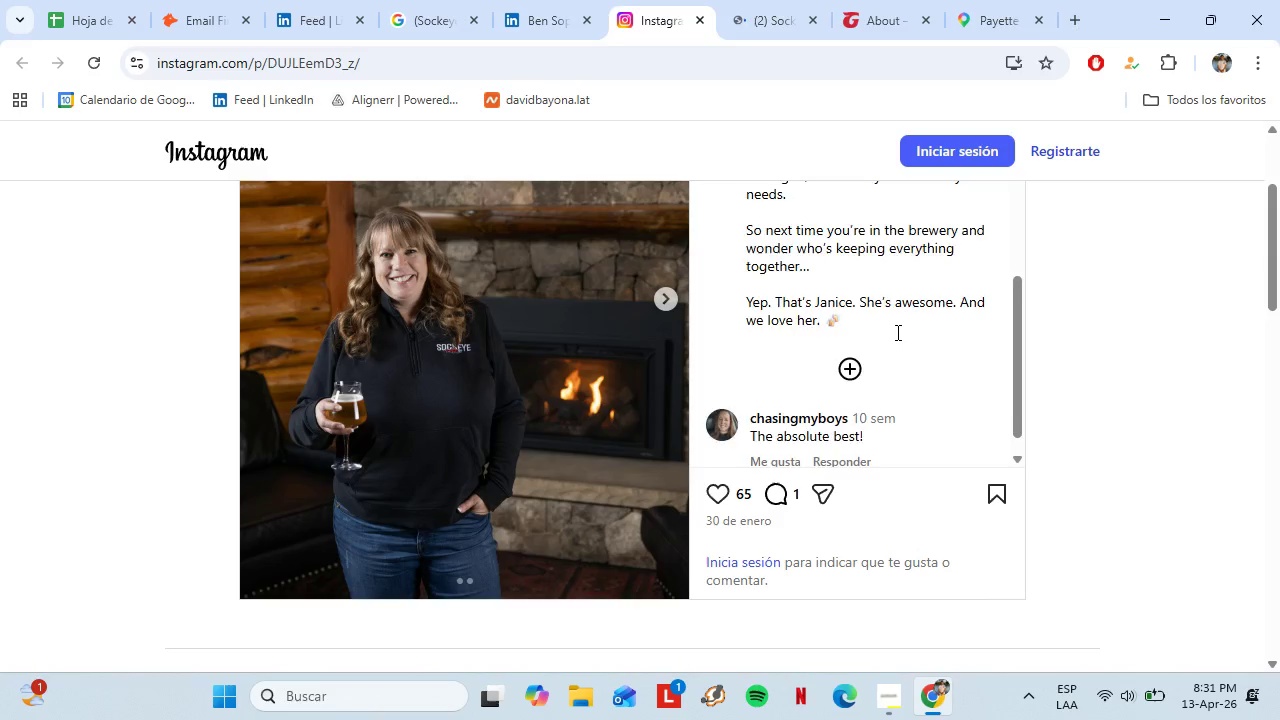 
scroll: coordinate [796, 508], scroll_direction: down, amount: 10.0
 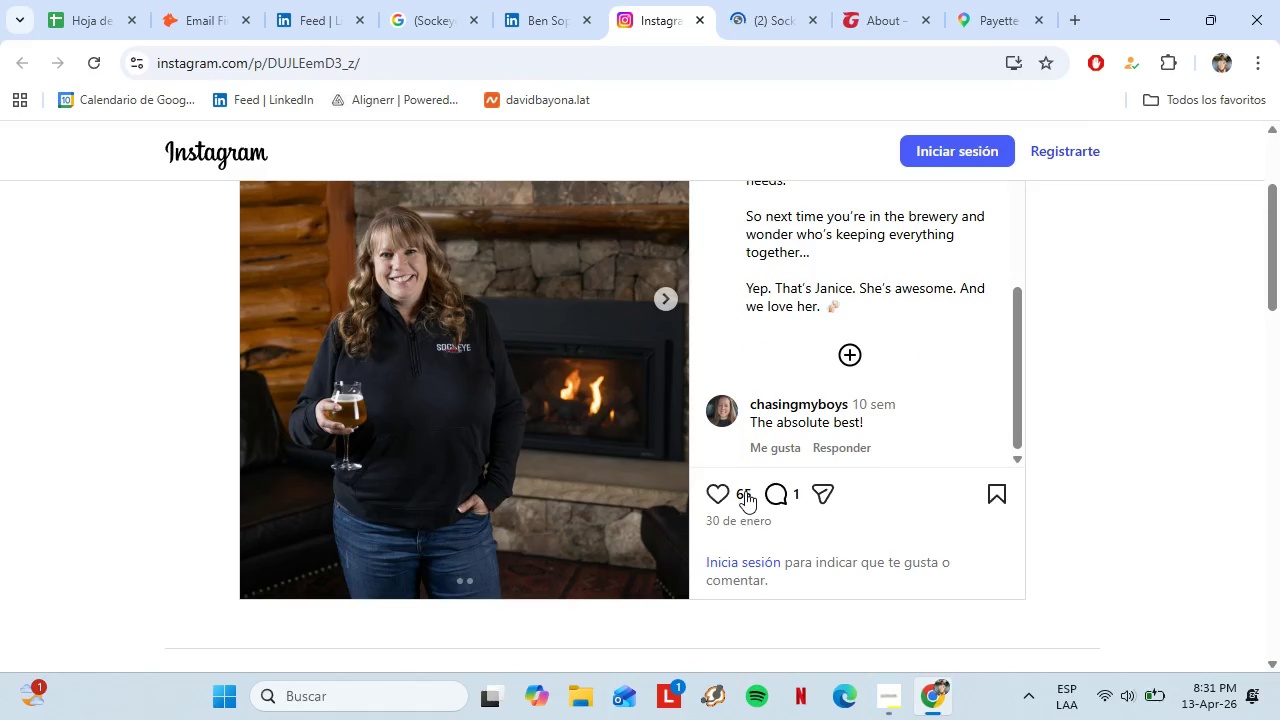 
scroll: coordinate [895, 352], scroll_direction: up, amount: 6.0
 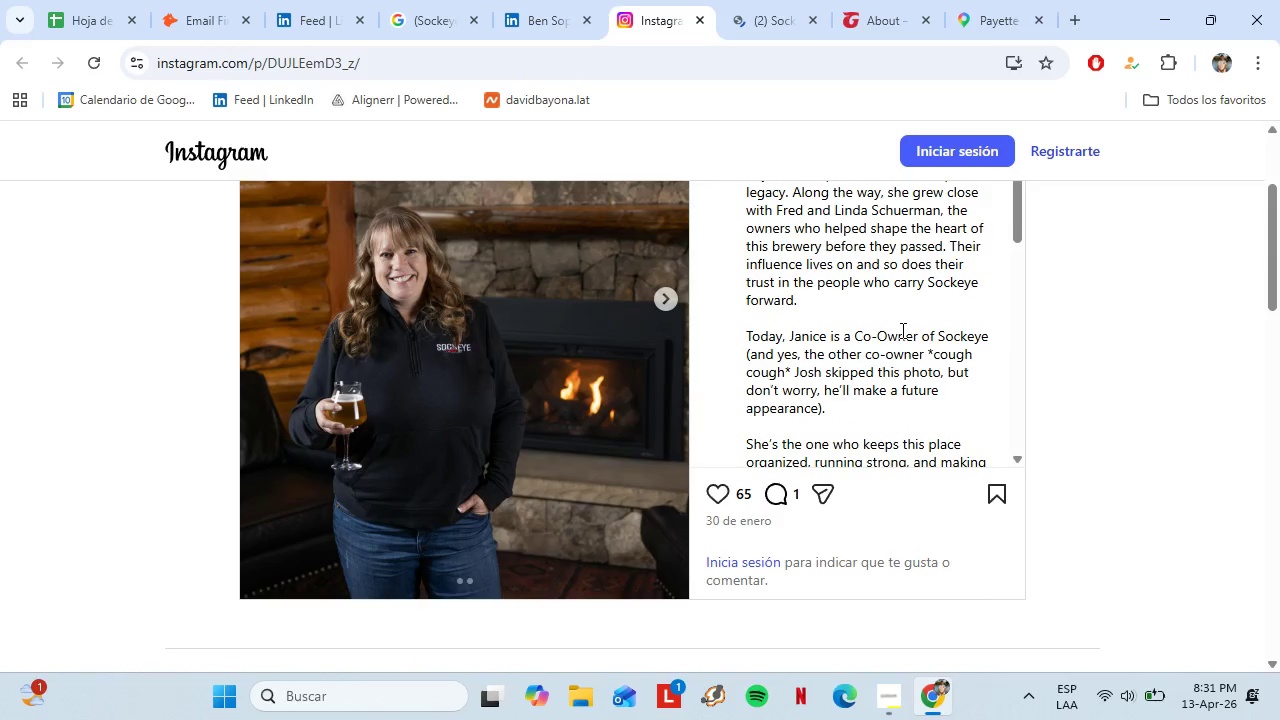 
left_click([776, 0])
 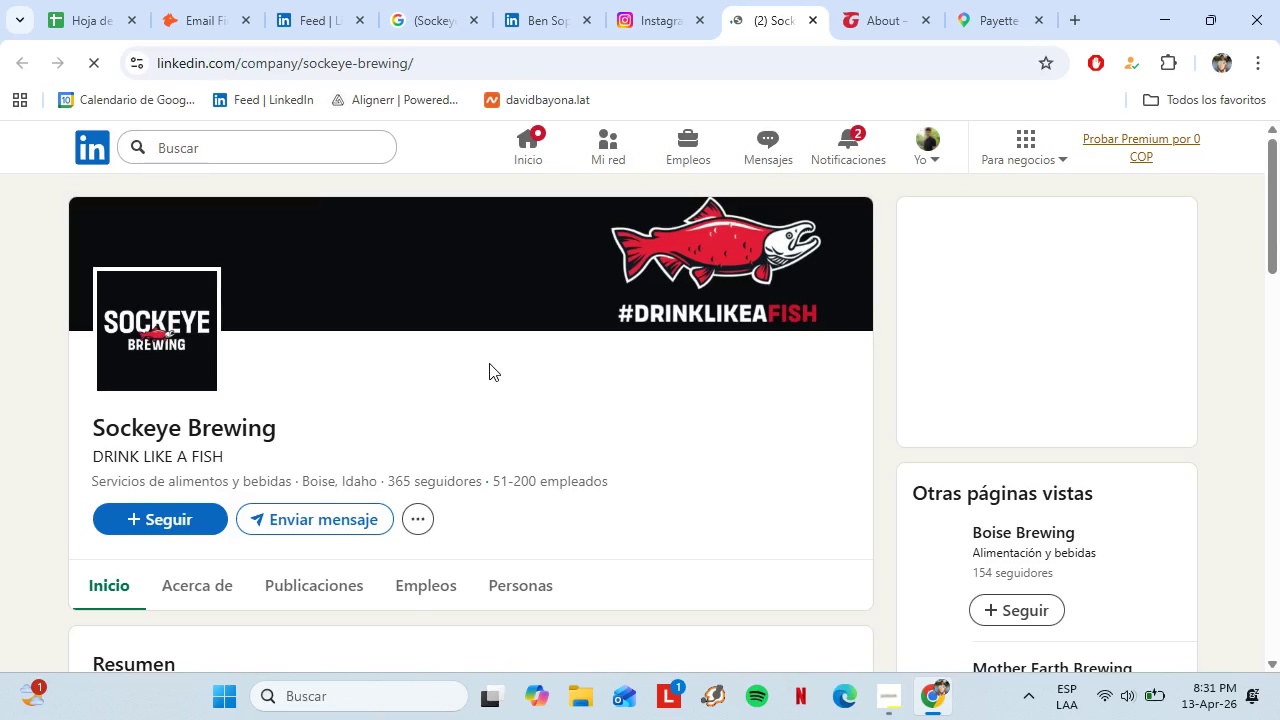 
scroll: coordinate [484, 380], scroll_direction: down, amount: 9.0
 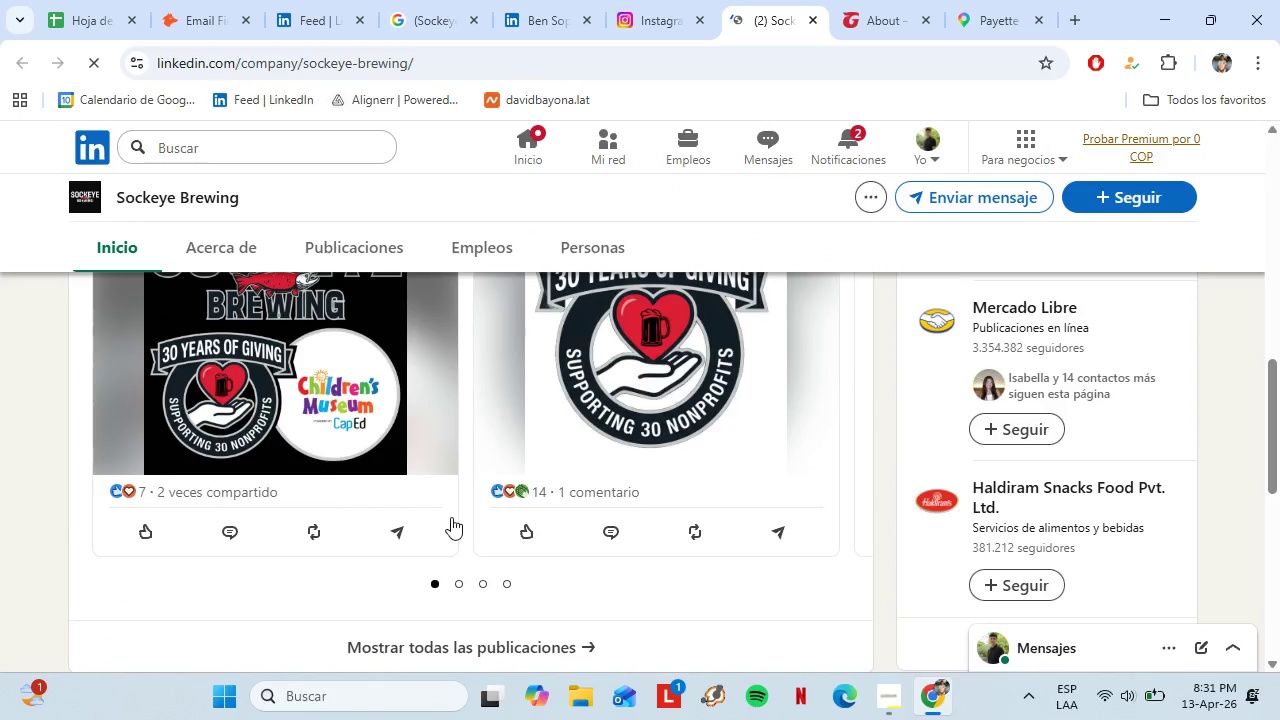 
left_click([507, 486])
 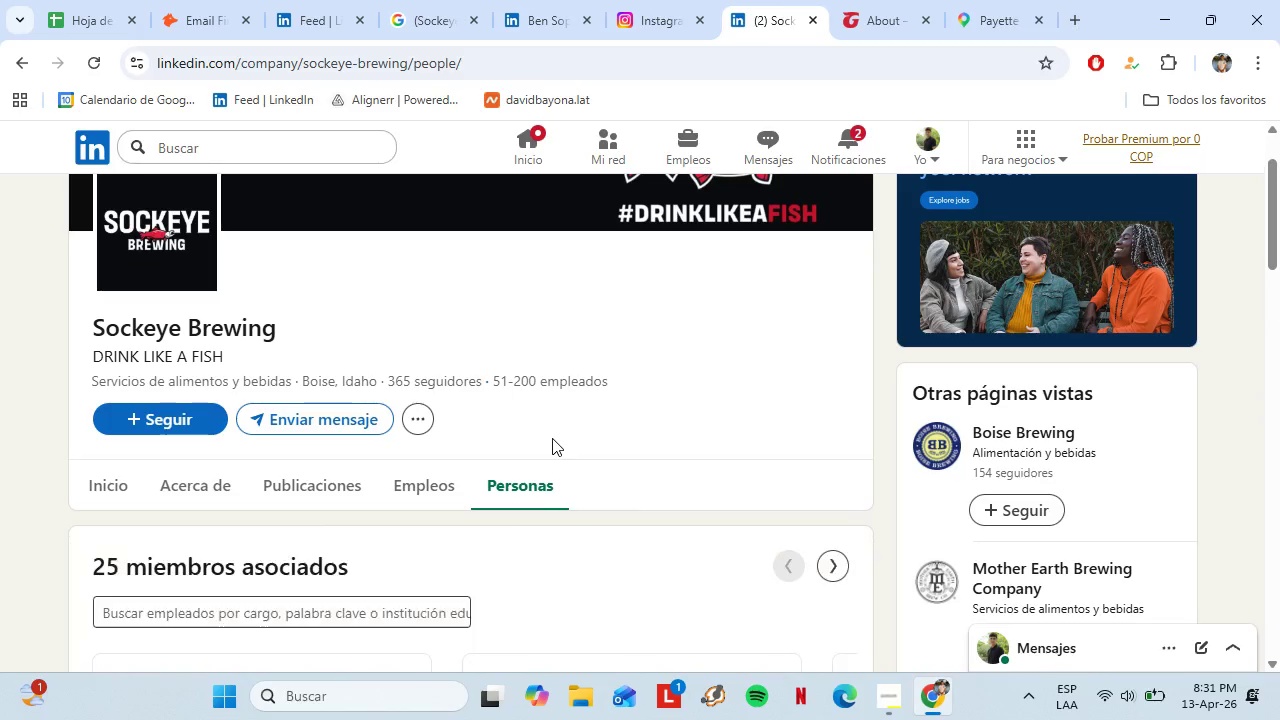 
scroll: coordinate [450, 518], scroll_direction: down, amount: 4.0
 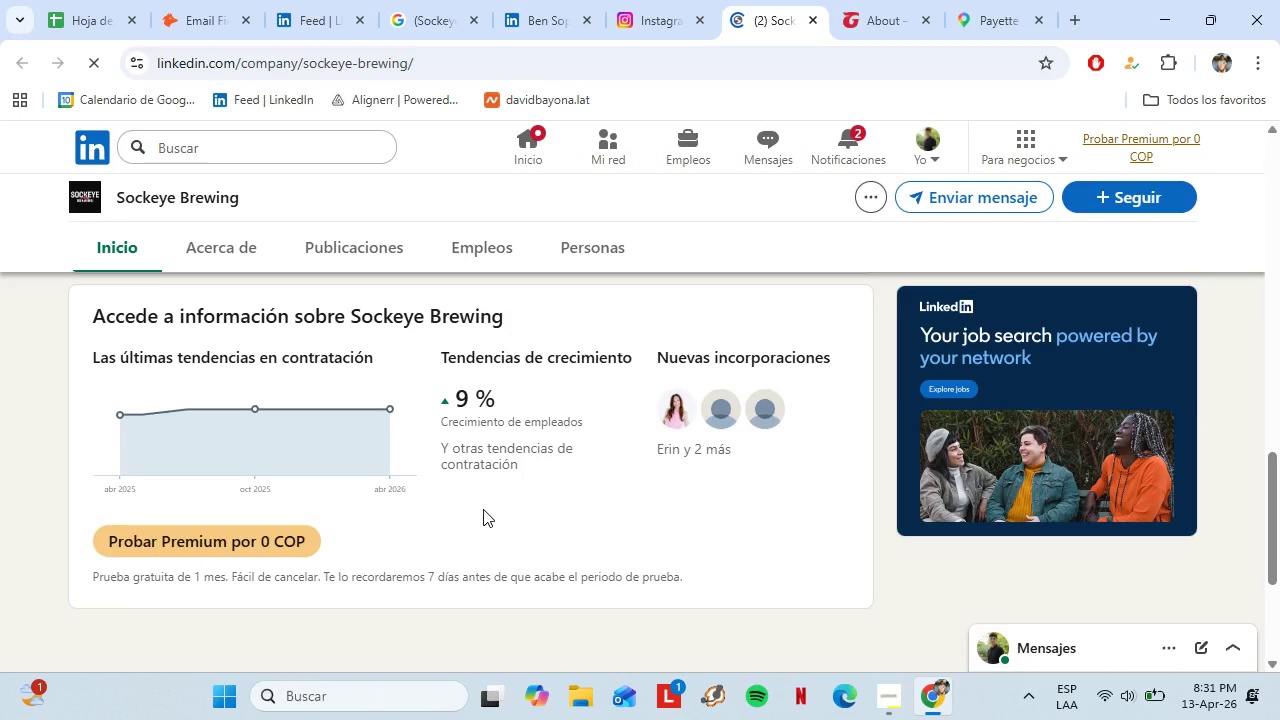 
scroll: coordinate [481, 509], scroll_direction: up, amount: 12.0
 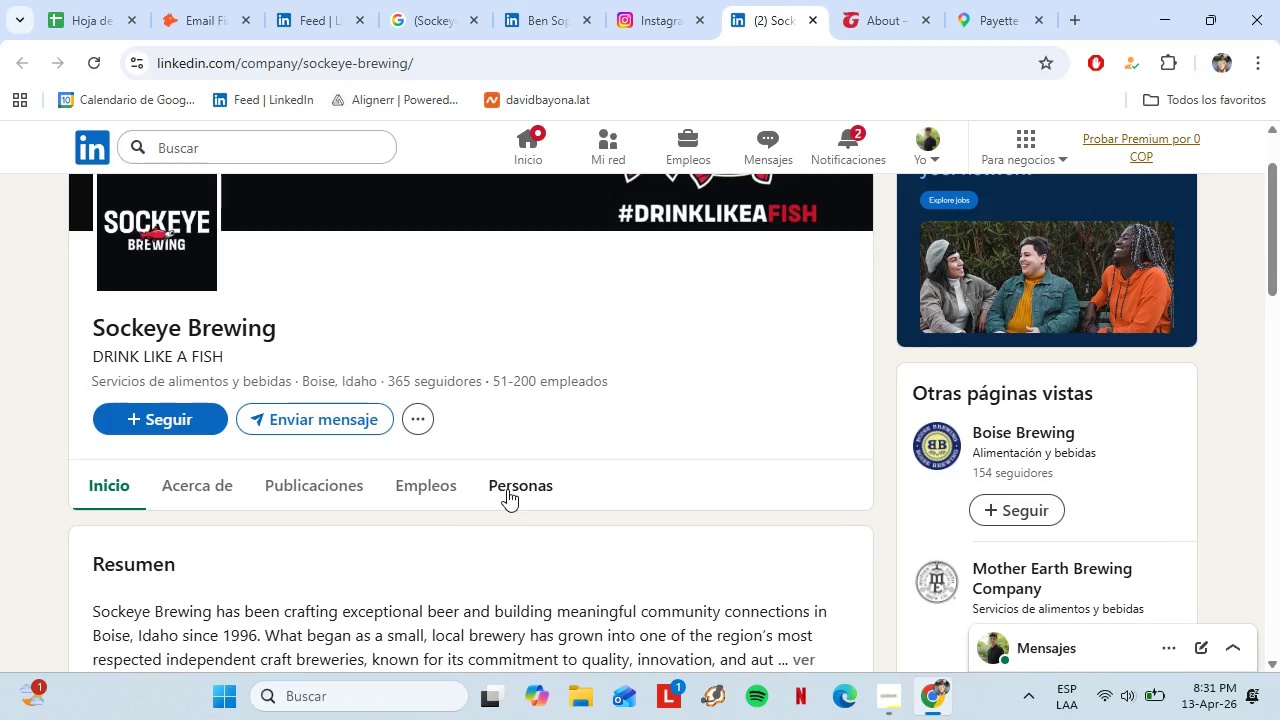 
scroll: coordinate [394, 445], scroll_direction: down, amount: 19.0
 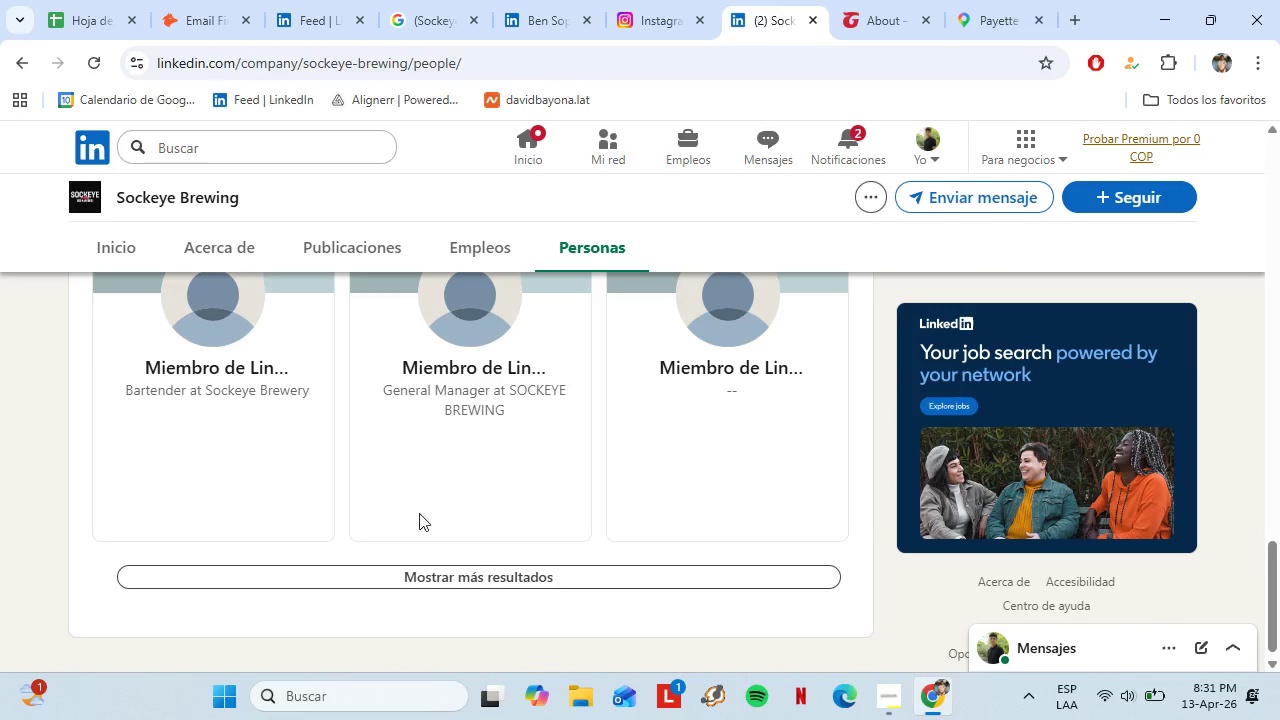 
left_click([230, 507])
 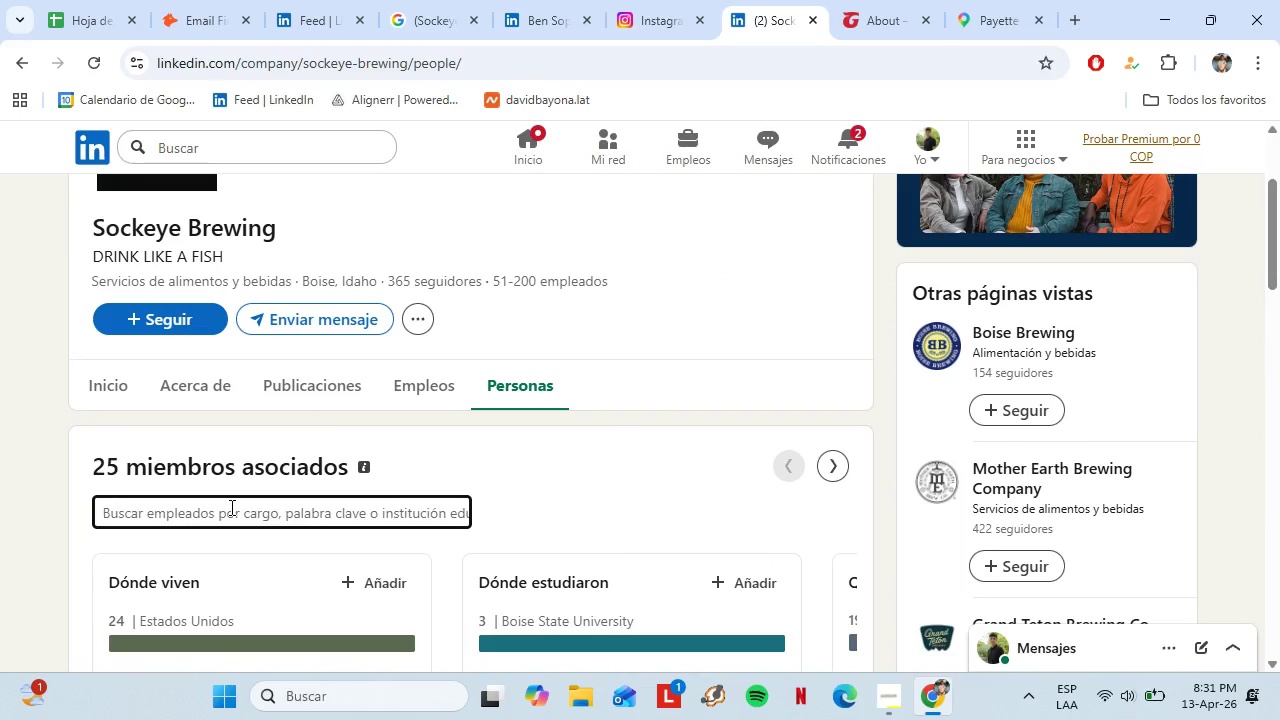 
type(Josh)
 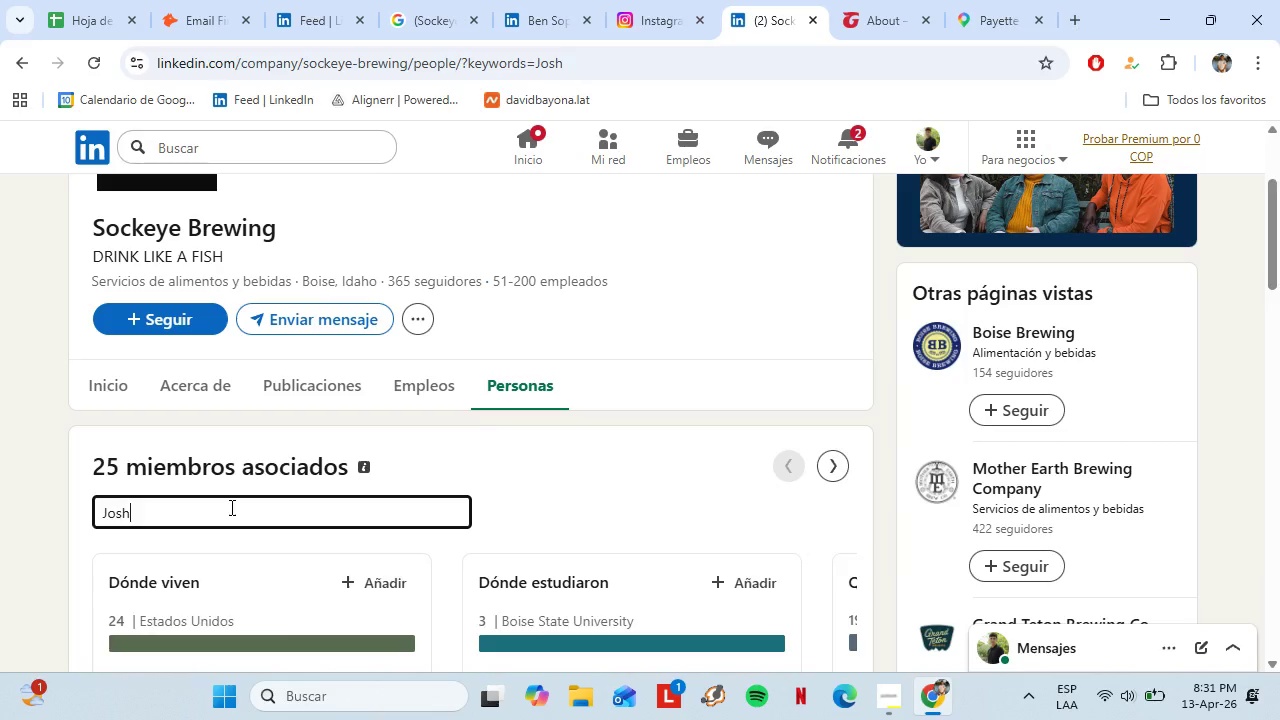 
key(Enter)
 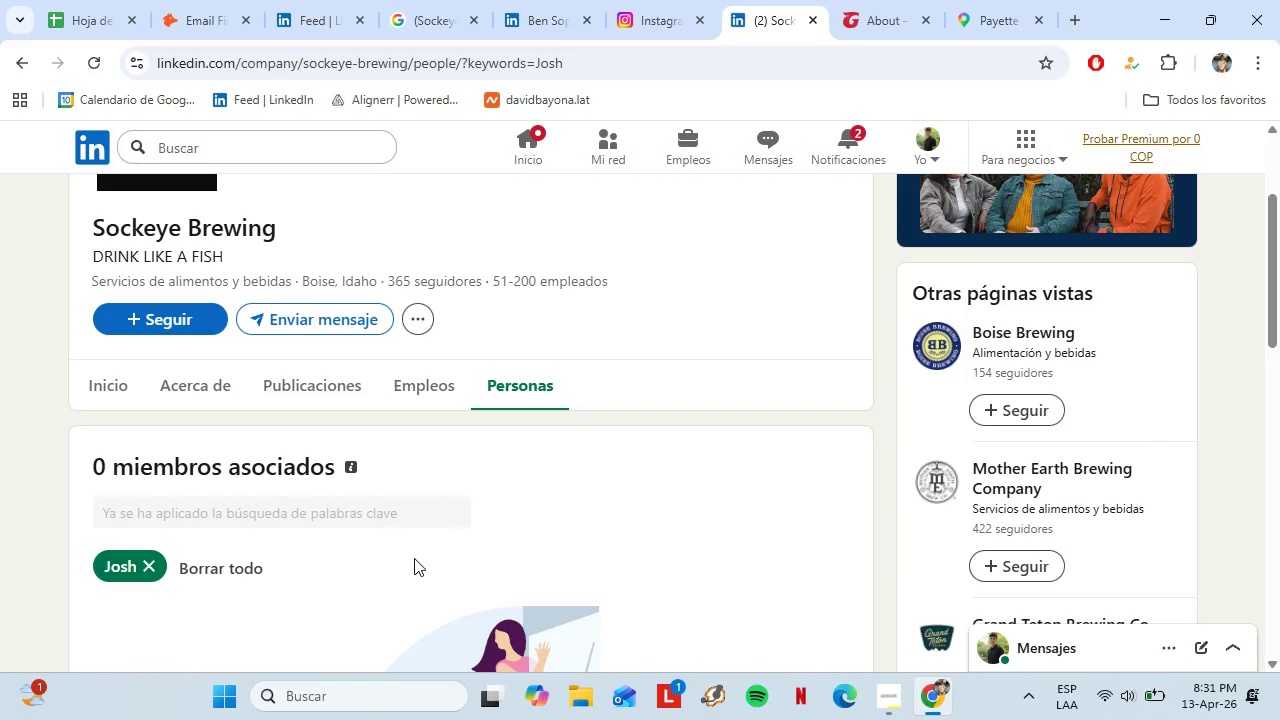 
scroll: coordinate [379, 537], scroll_direction: up, amount: 18.0
 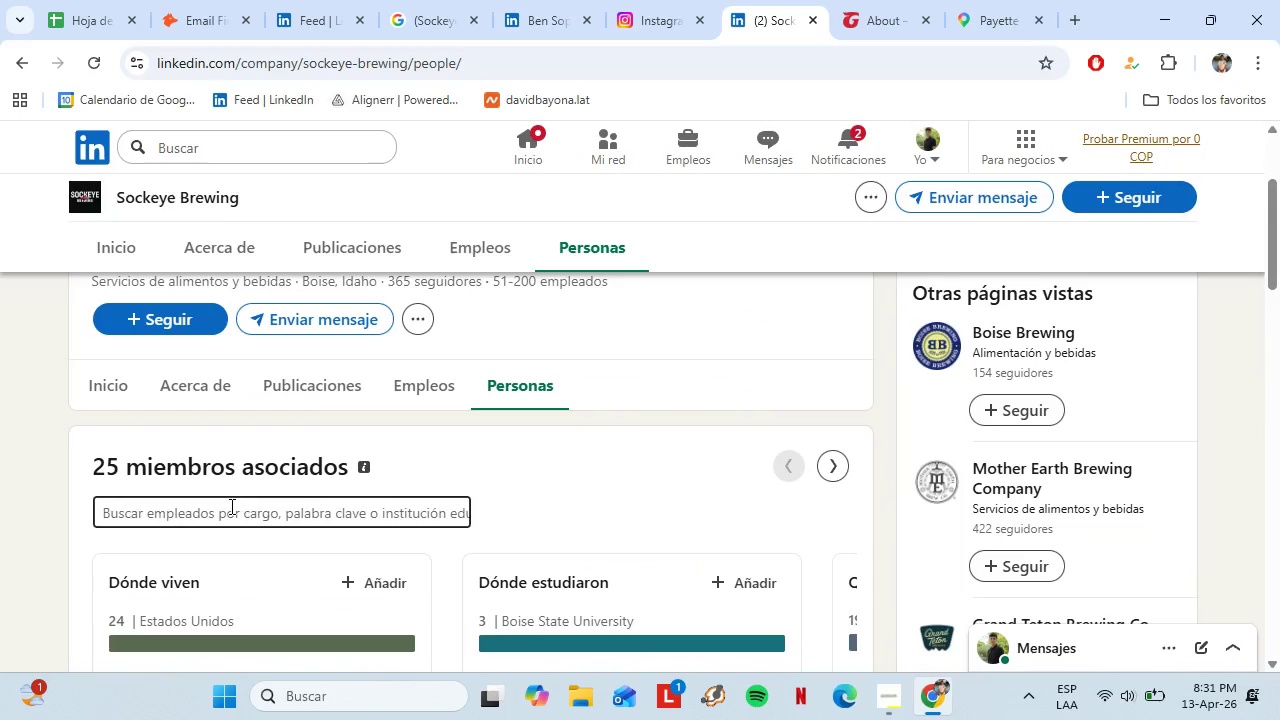 
left_click([146, 363])
 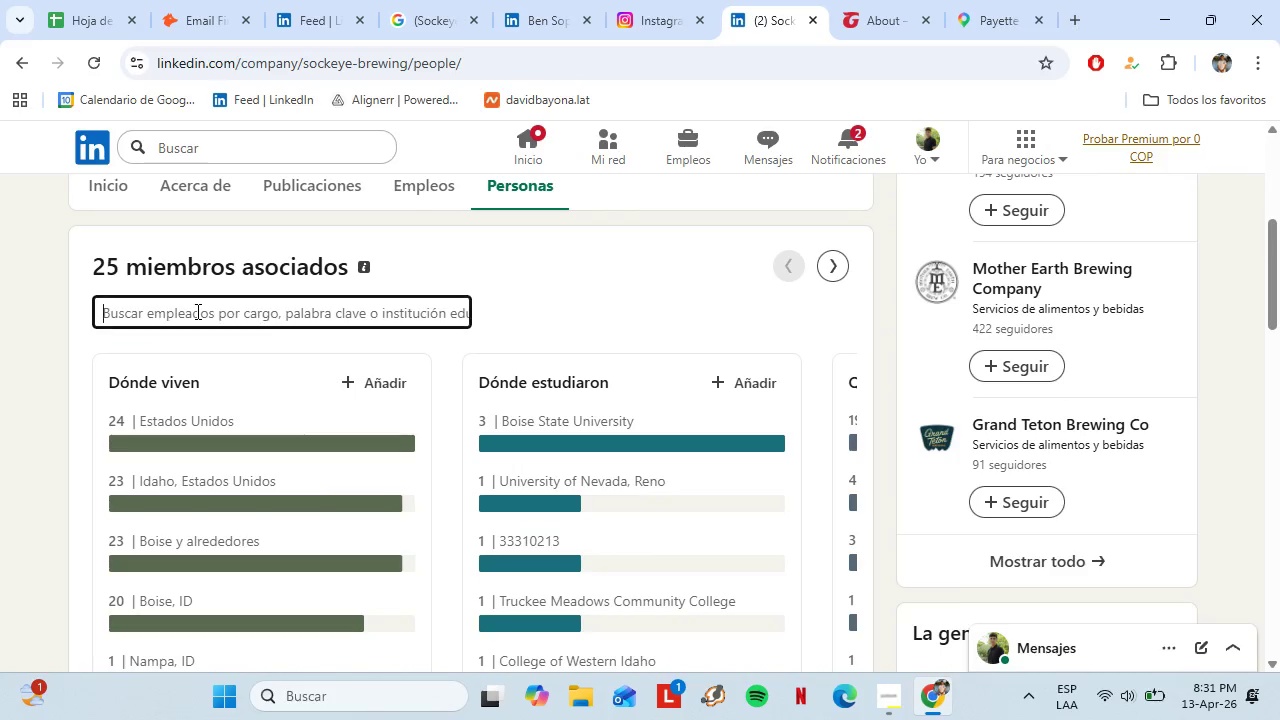 
left_click([196, 311])
 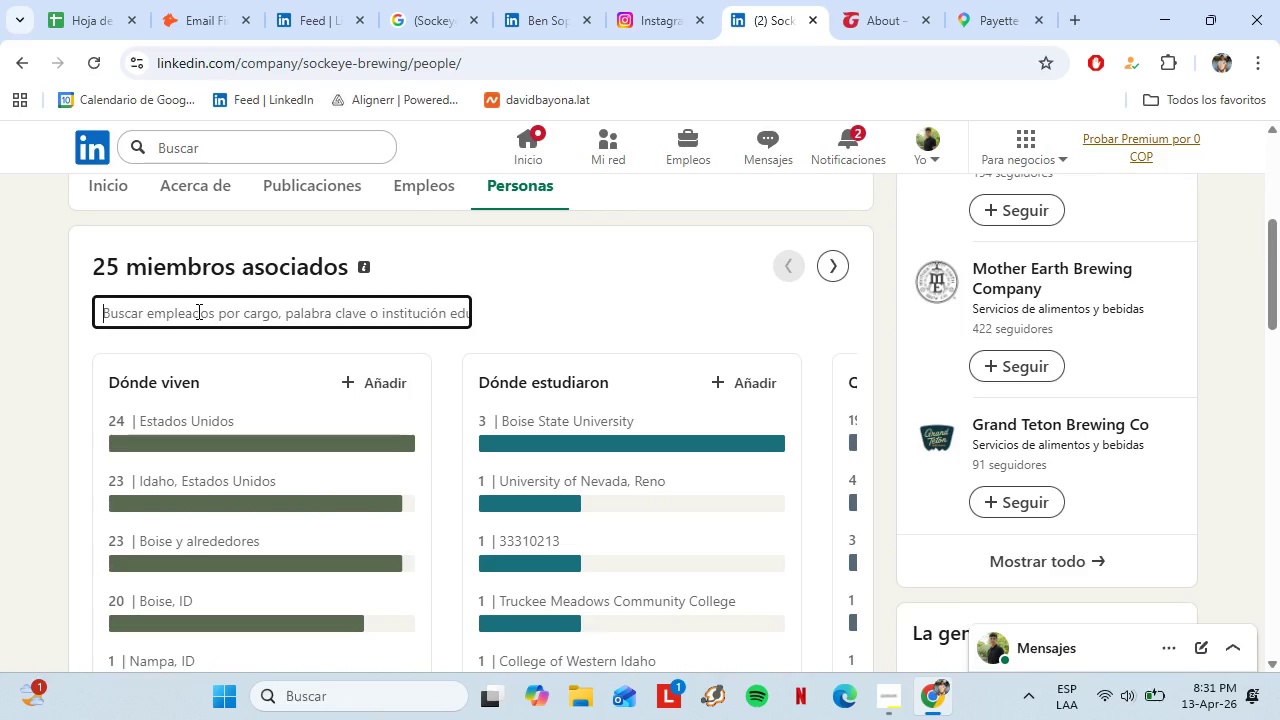 
key(Shift+ShiftLeft)
 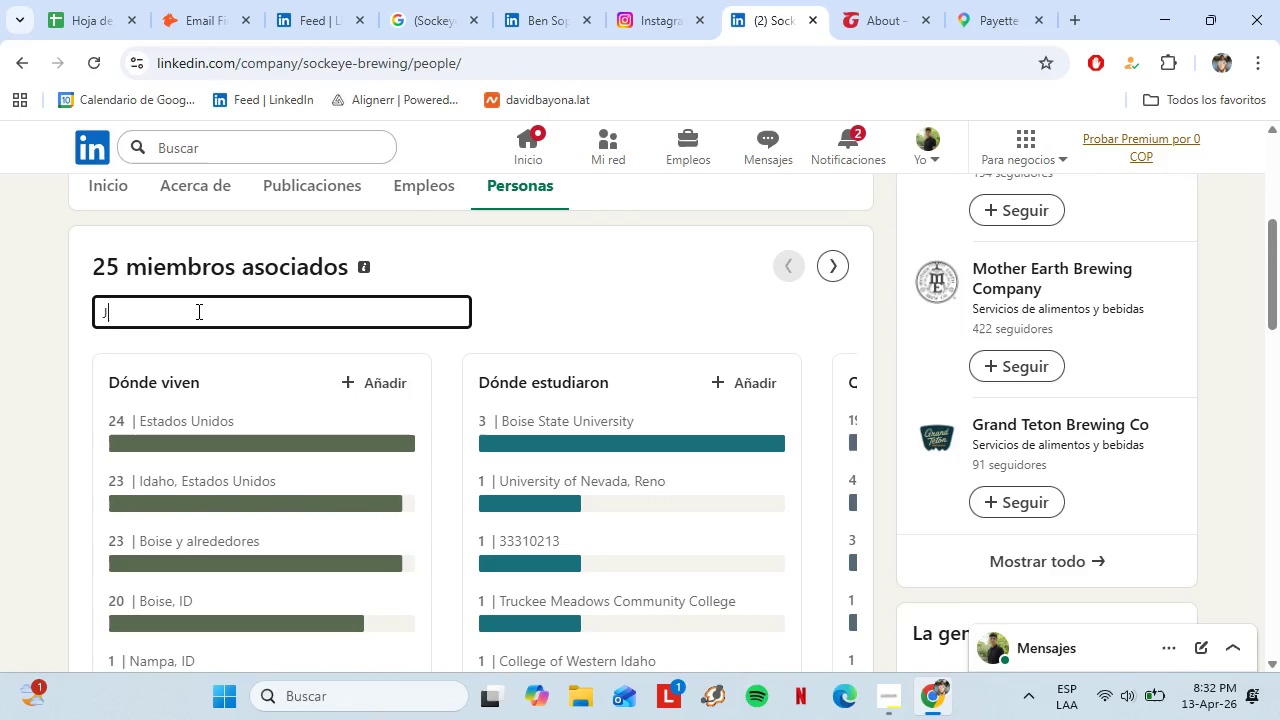 
type(Janine)
 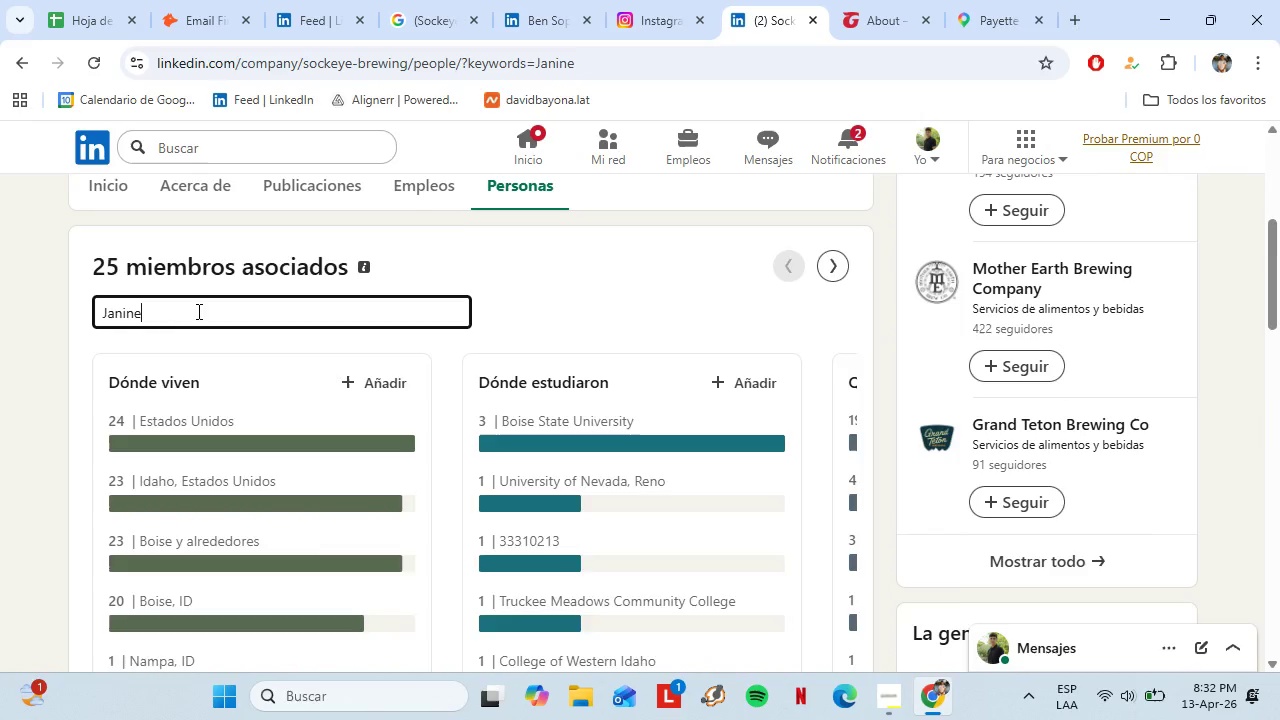 
key(Enter)
 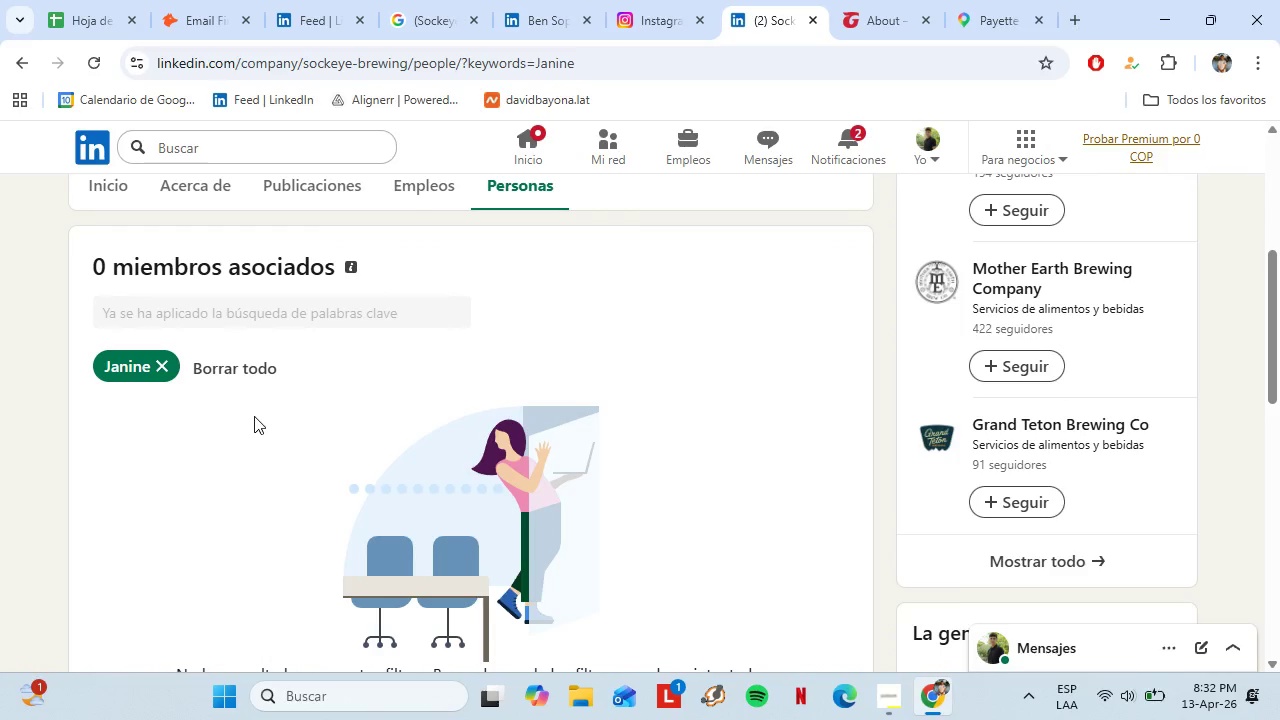 
scroll: coordinate [418, 561], scroll_direction: down, amount: 2.0
 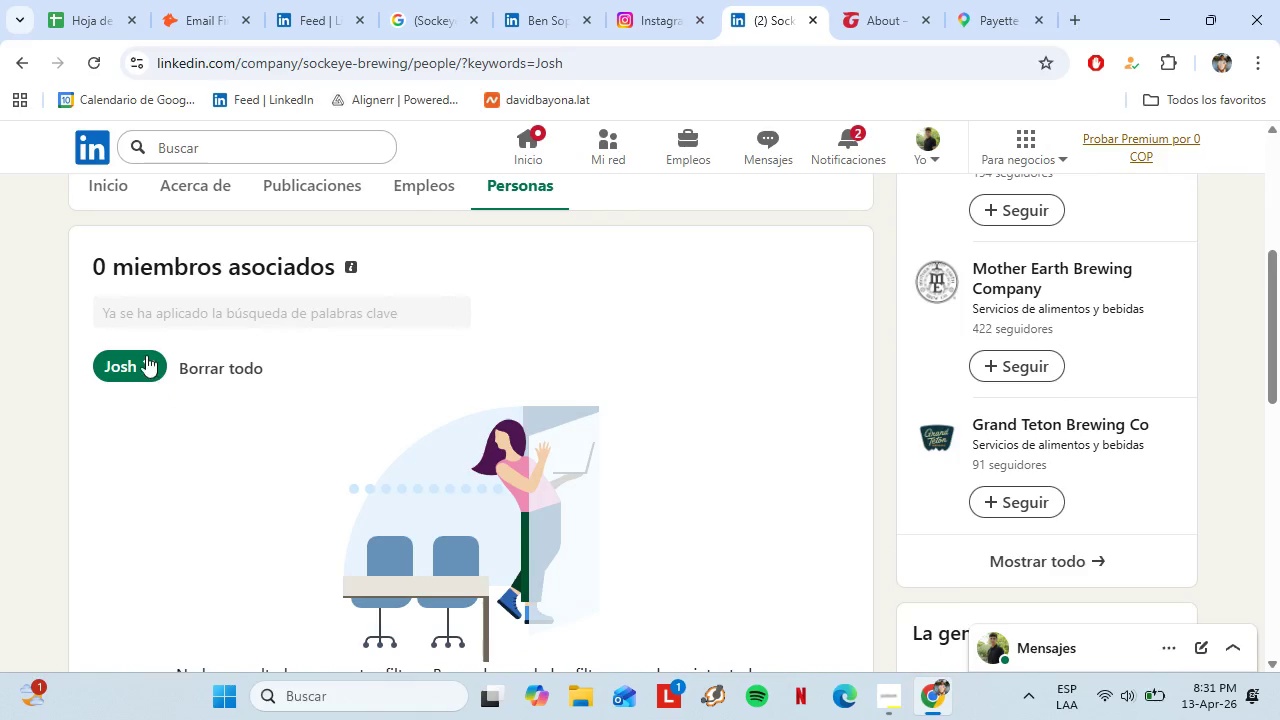 
left_click([164, 358])
 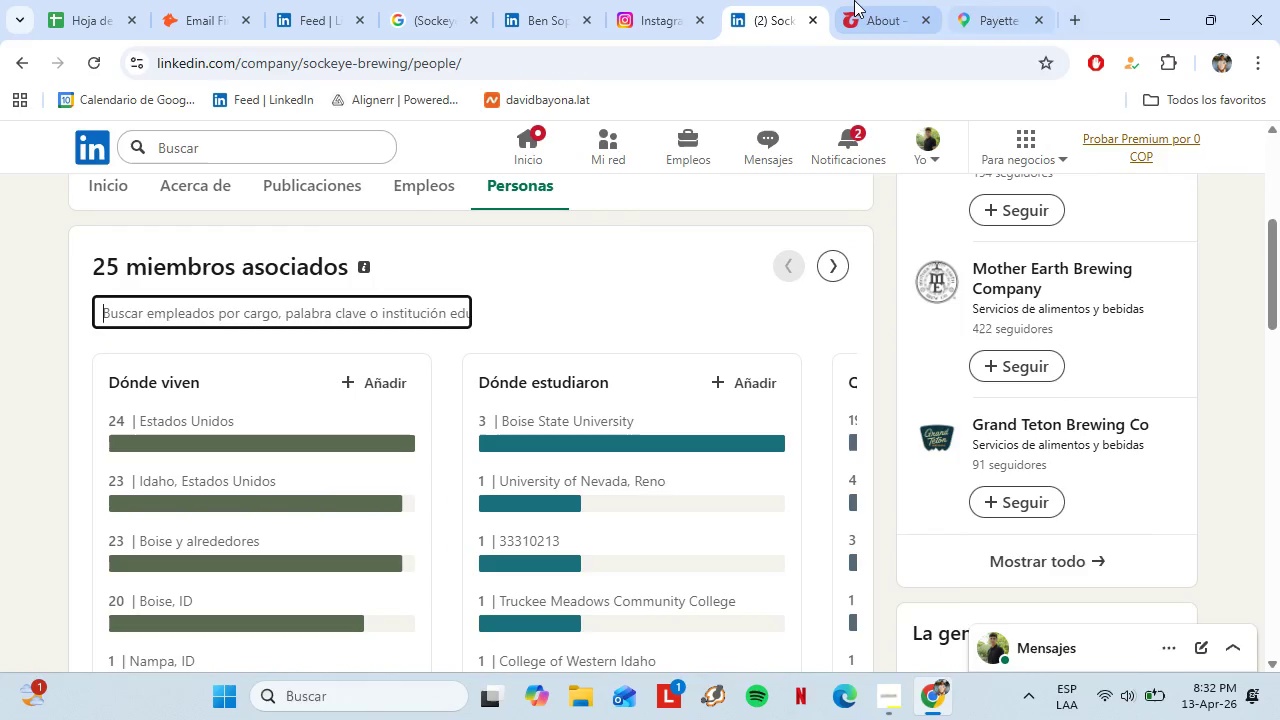 
left_click([854, 0])
 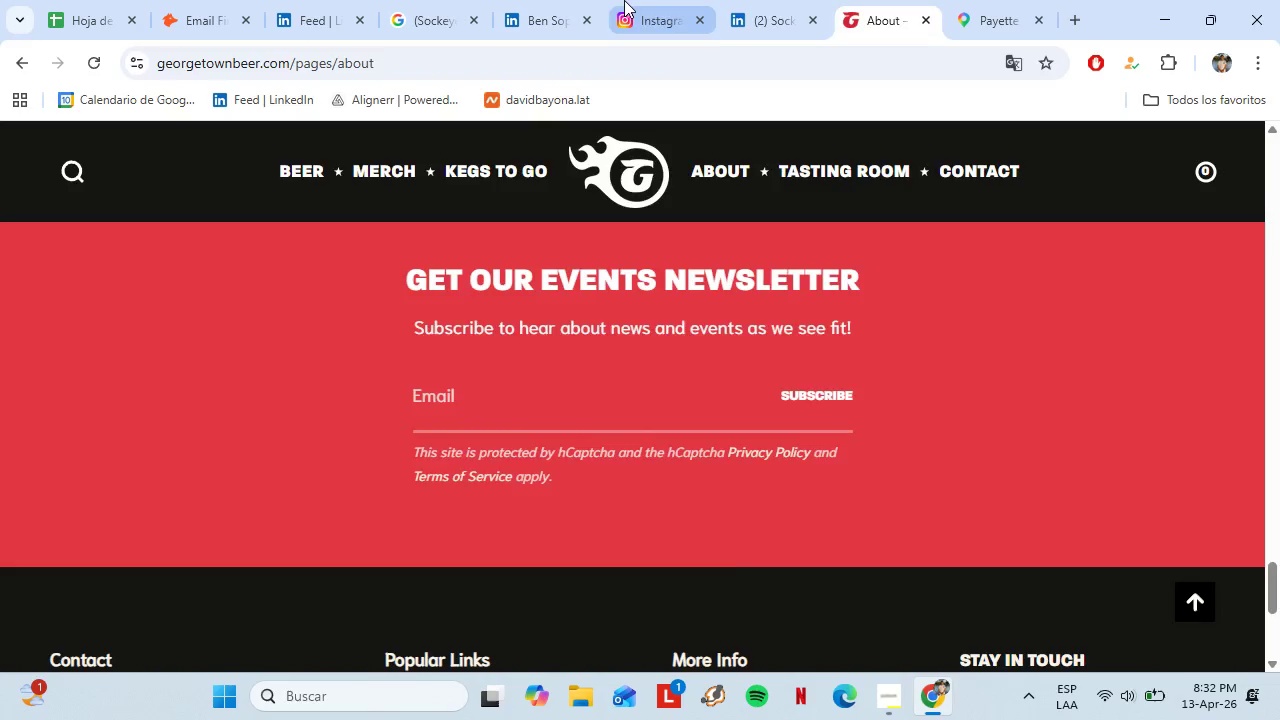 
left_click([624, 0])
 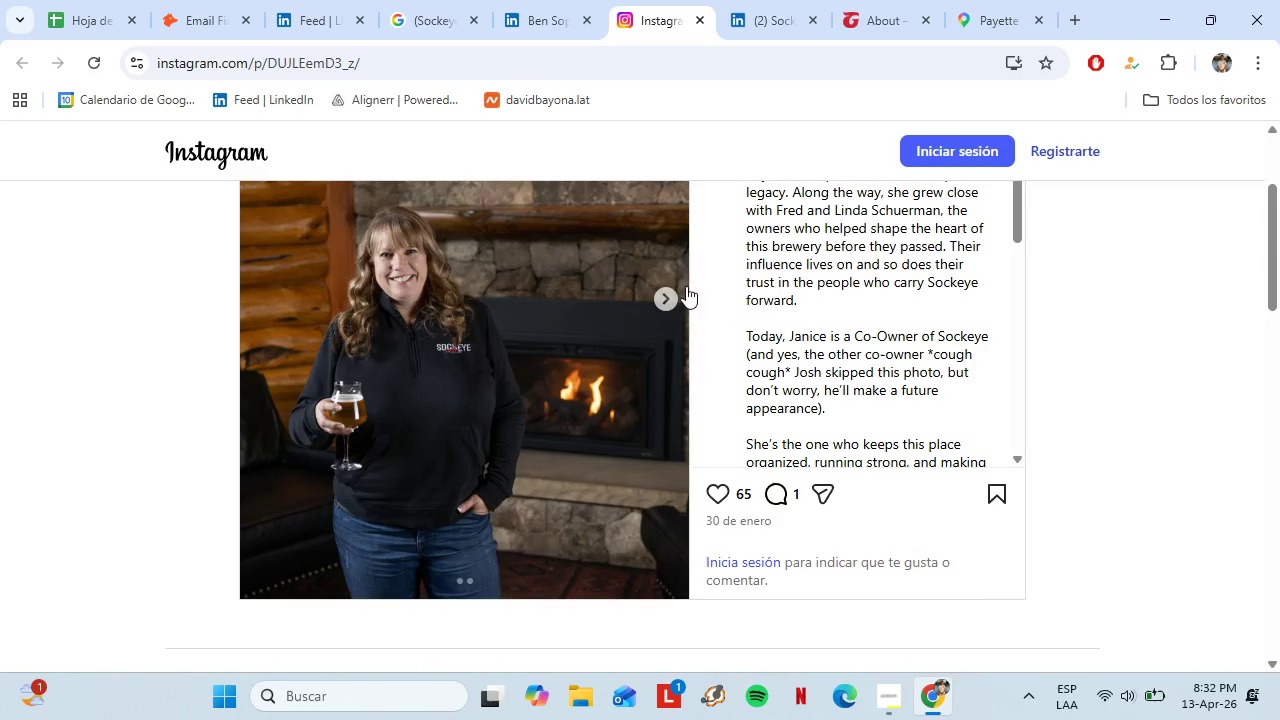 
left_click_drag(start_coordinate=[784, 337], to_coordinate=[746, 336])
 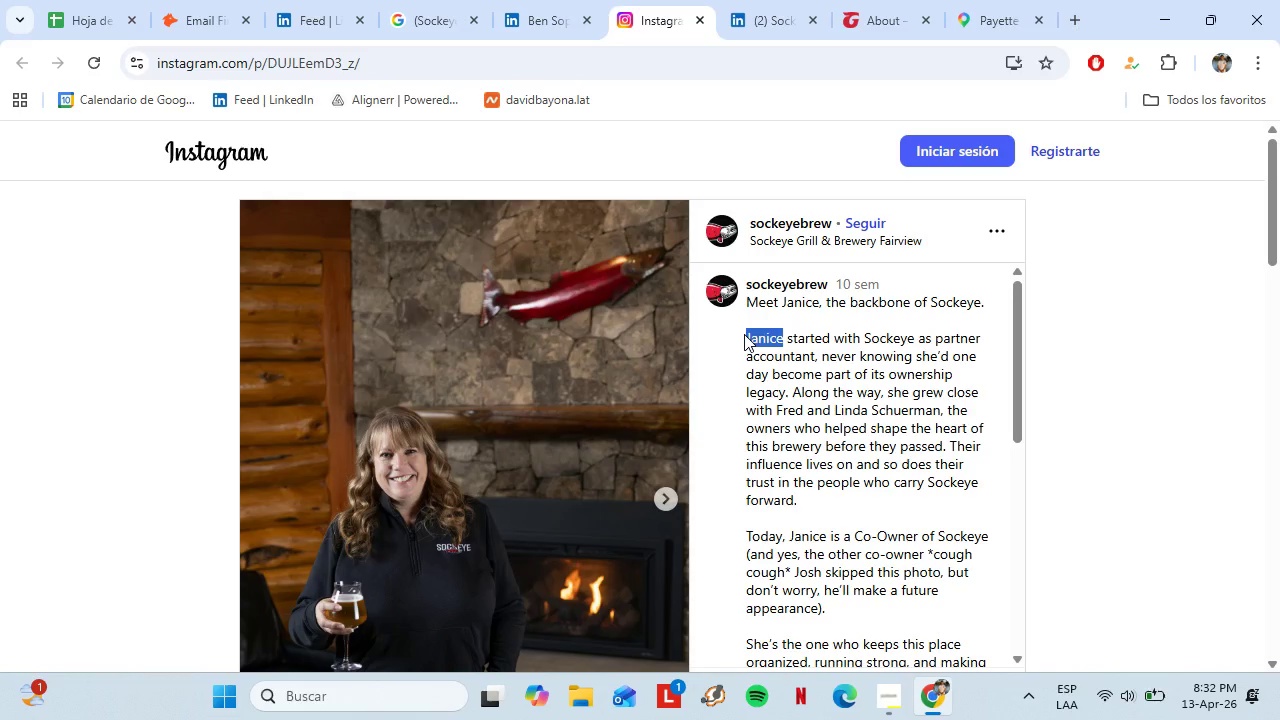 
key(Control+C)
 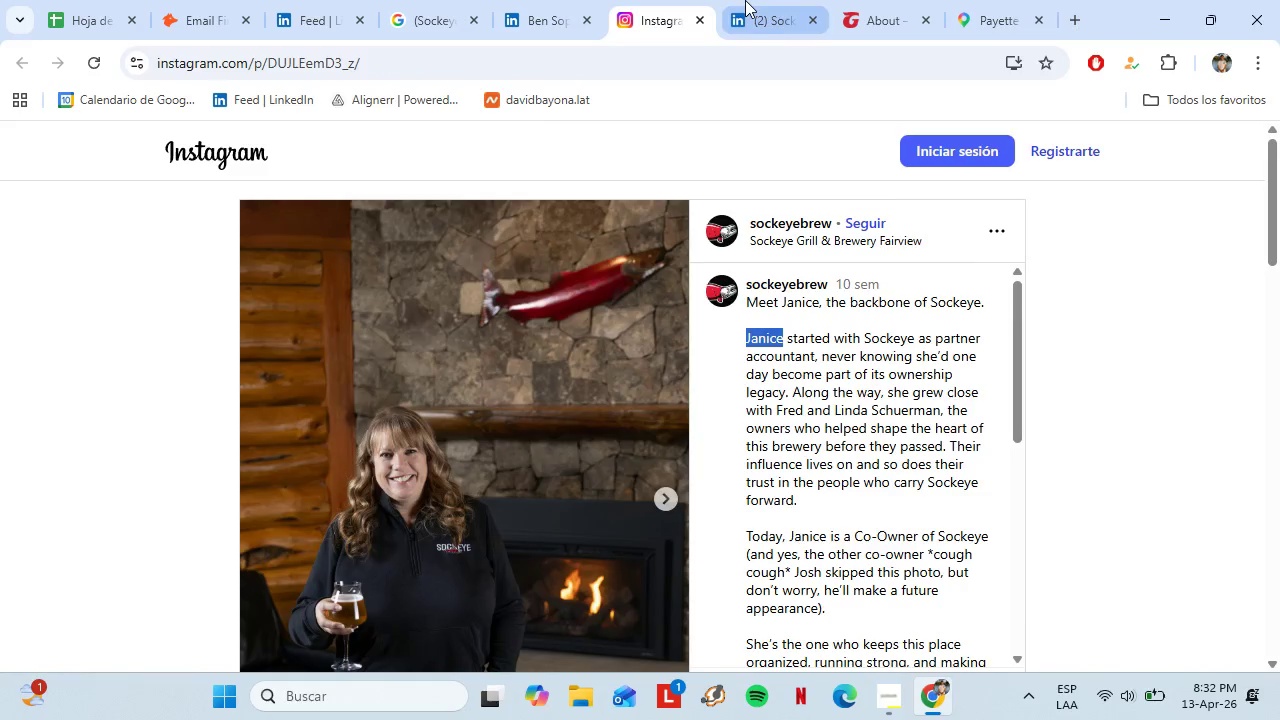 
left_click([745, 0])
 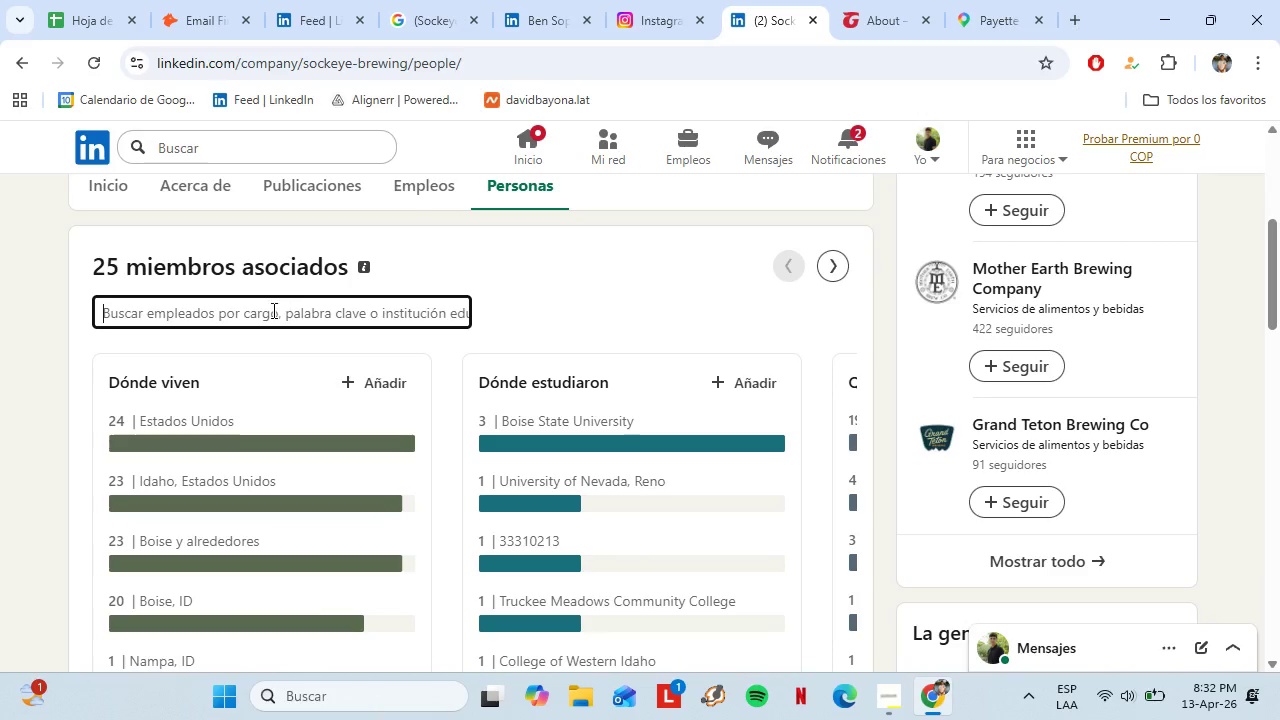 
scroll: coordinate [717, 296], scroll_direction: up, amount: 3.0
 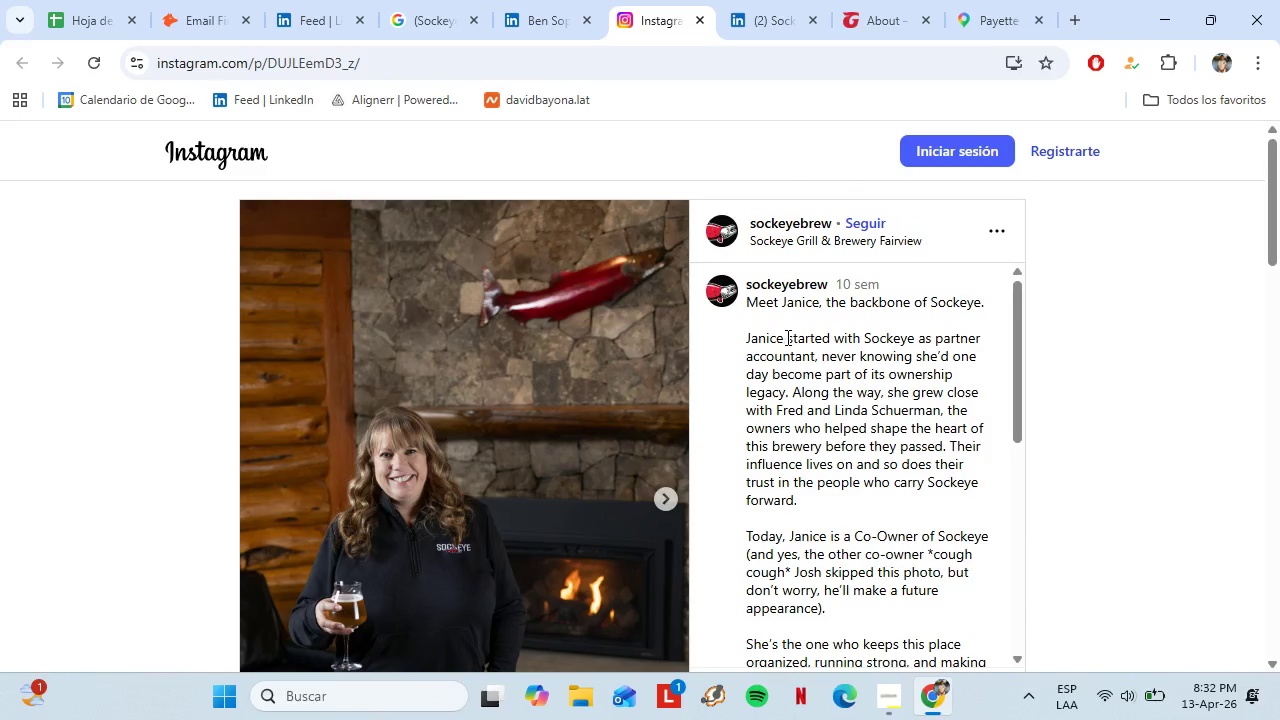 
key(Control+V)
 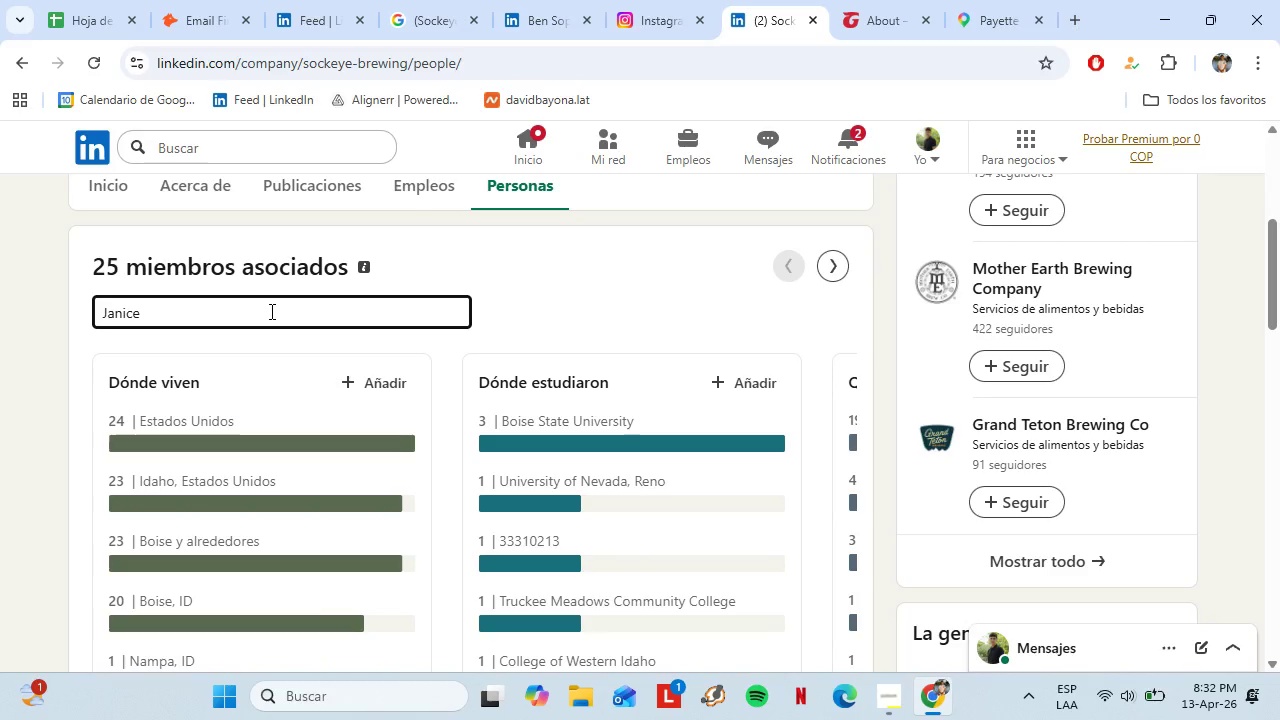 
key(Enter)
 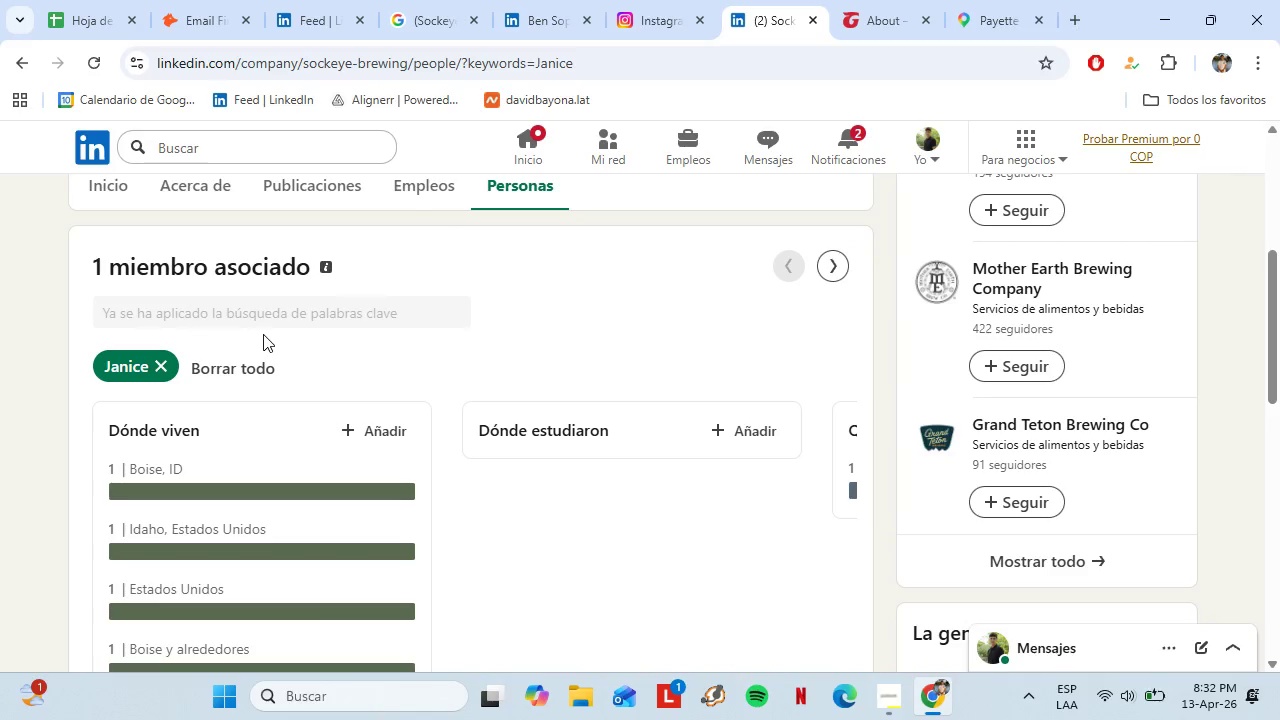 
scroll: coordinate [322, 354], scroll_direction: down, amount: 6.0
 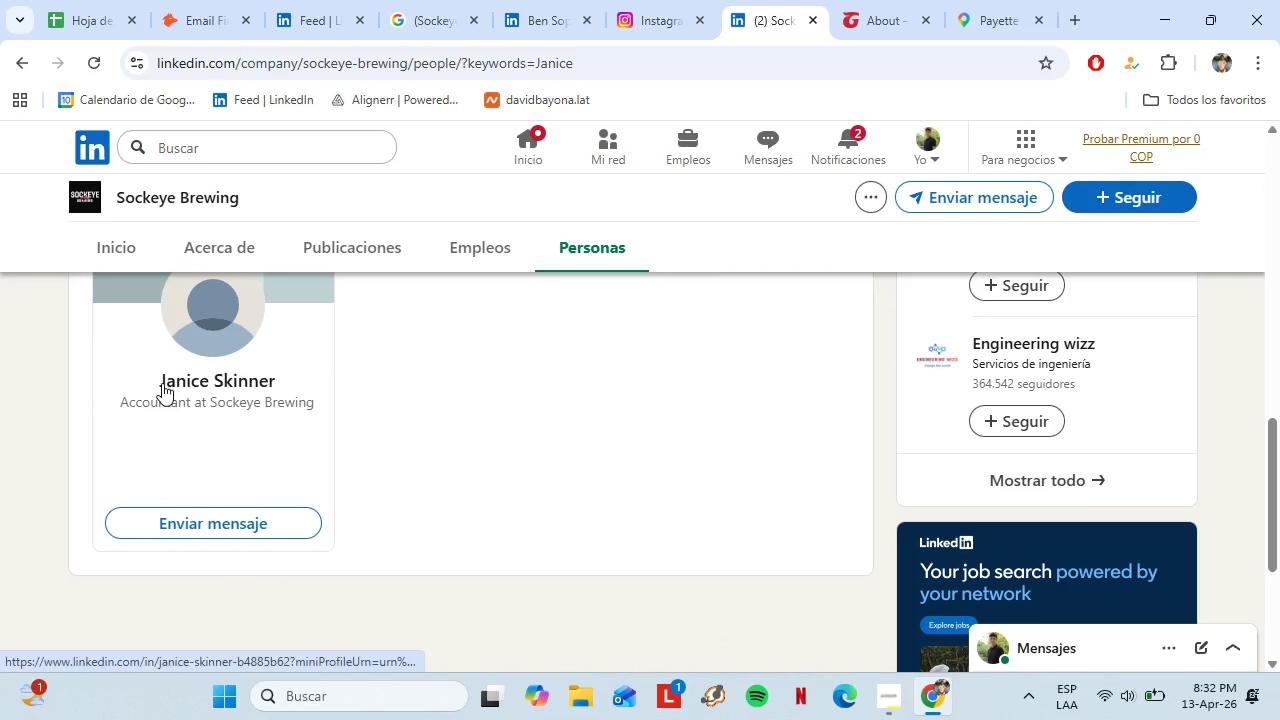 
left_click([159, 382])
 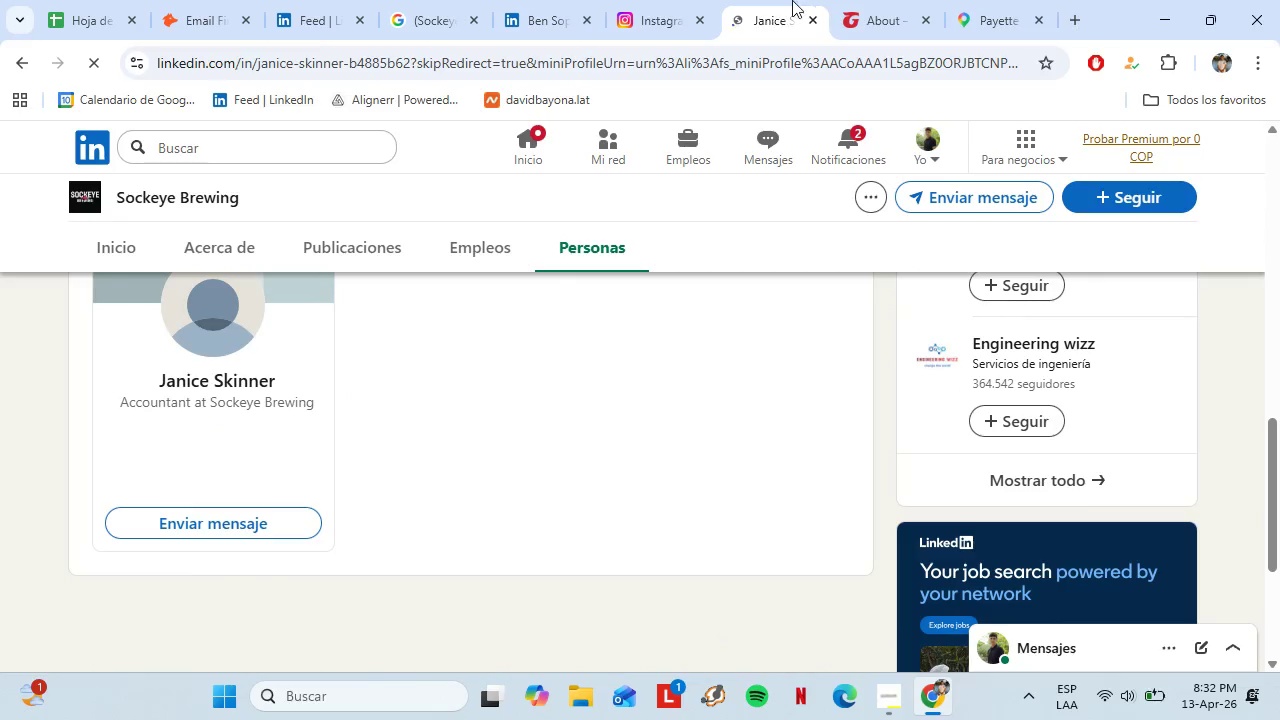 
left_click([659, 3])
 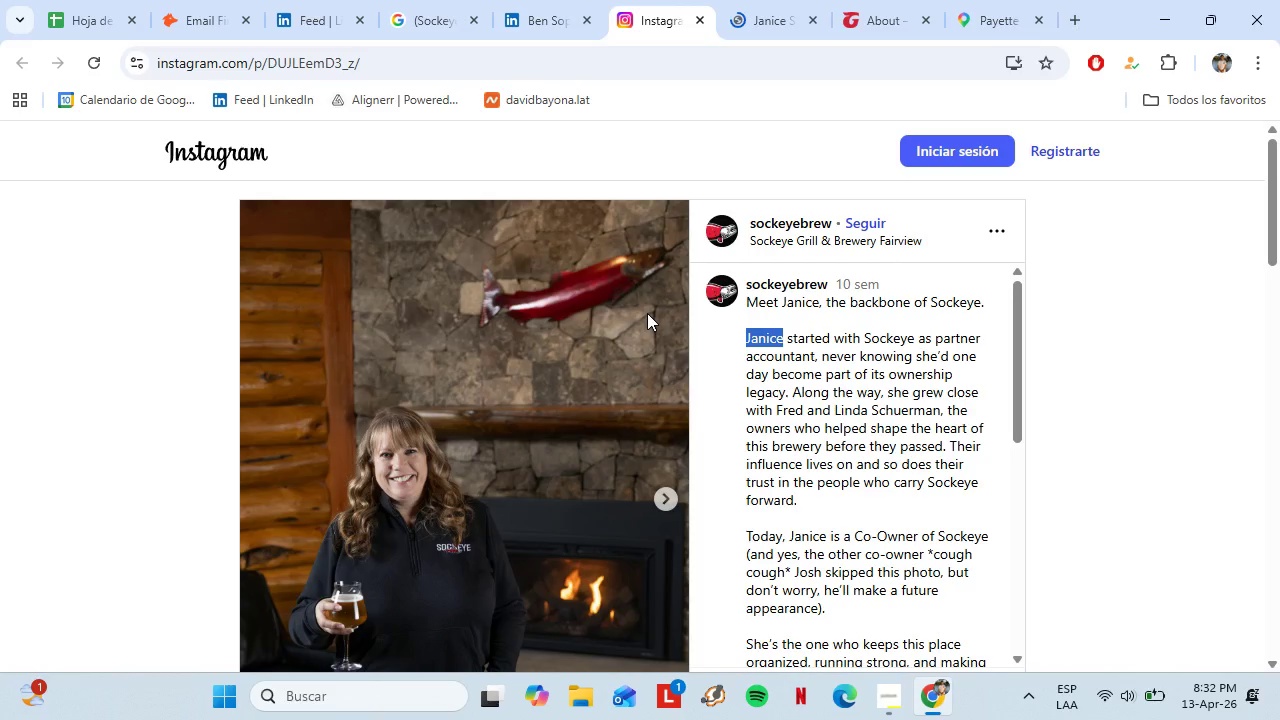 
left_click([911, 271])
 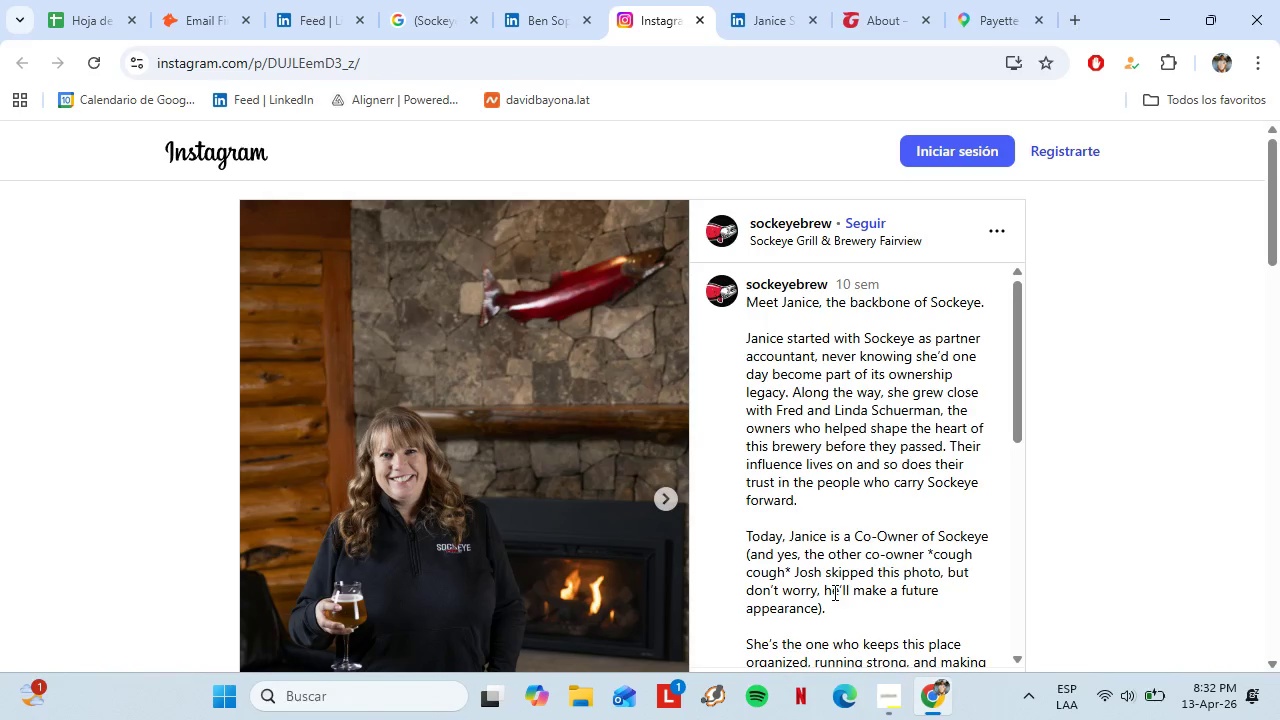 
wait(5.09)
 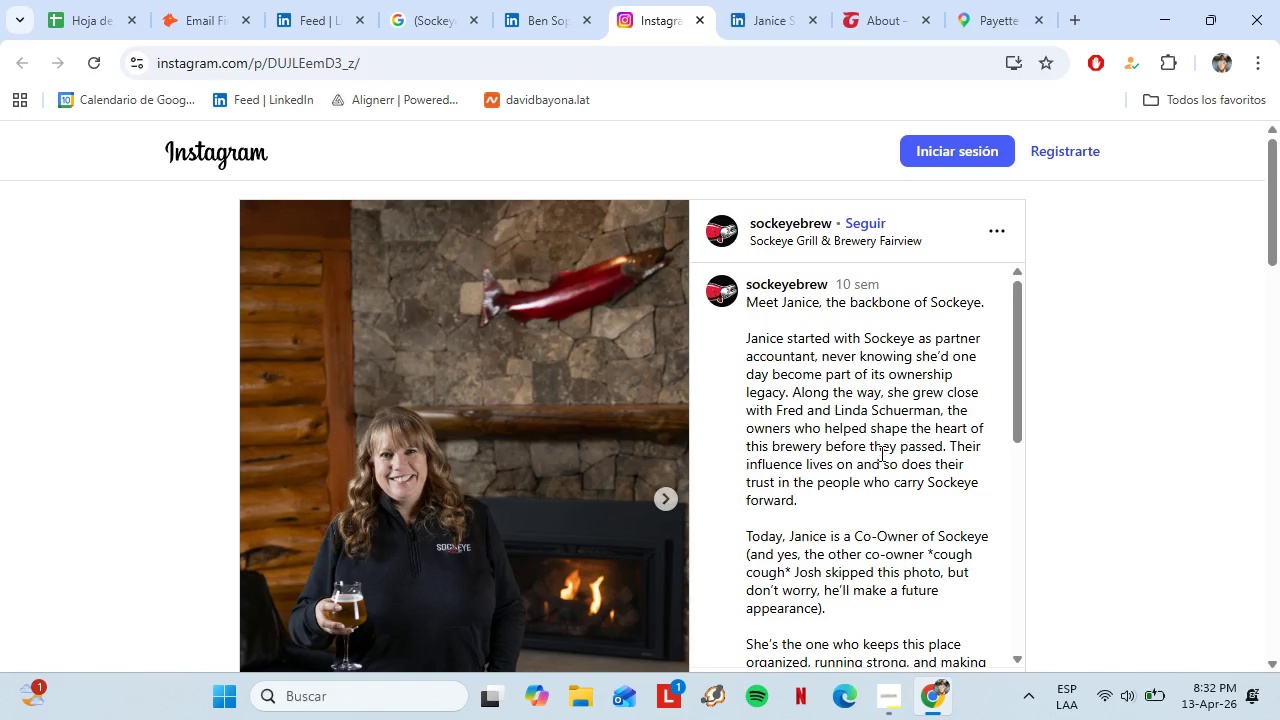 
scroll: coordinate [842, 489], scroll_direction: down, amount: 2.0
 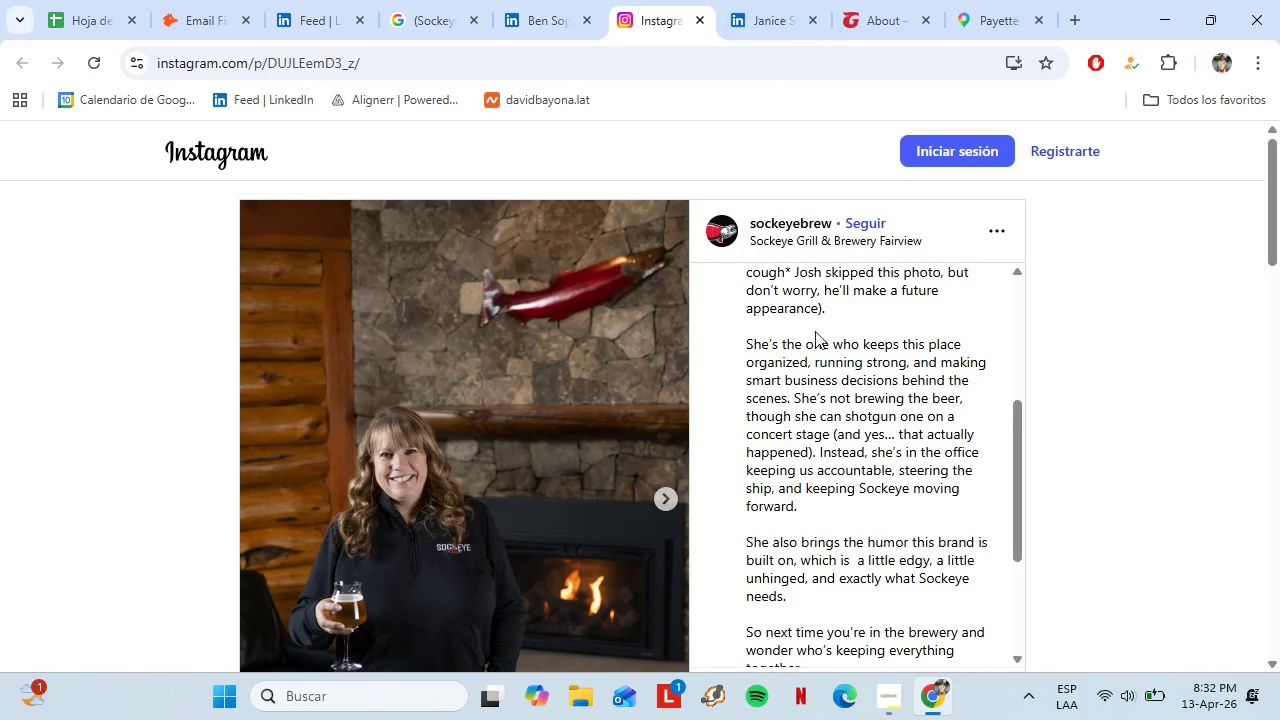 
wait(6.53)
 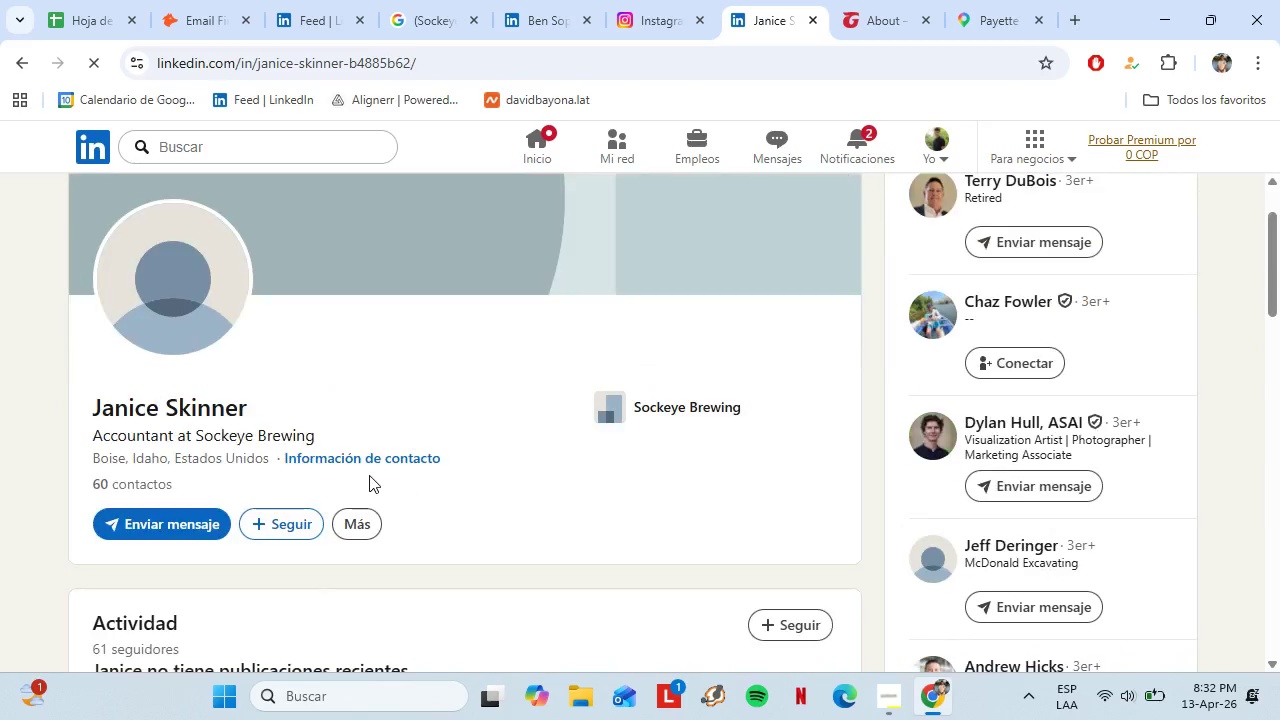 
left_click_drag(start_coordinate=[268, 408], to_coordinate=[89, 406])
 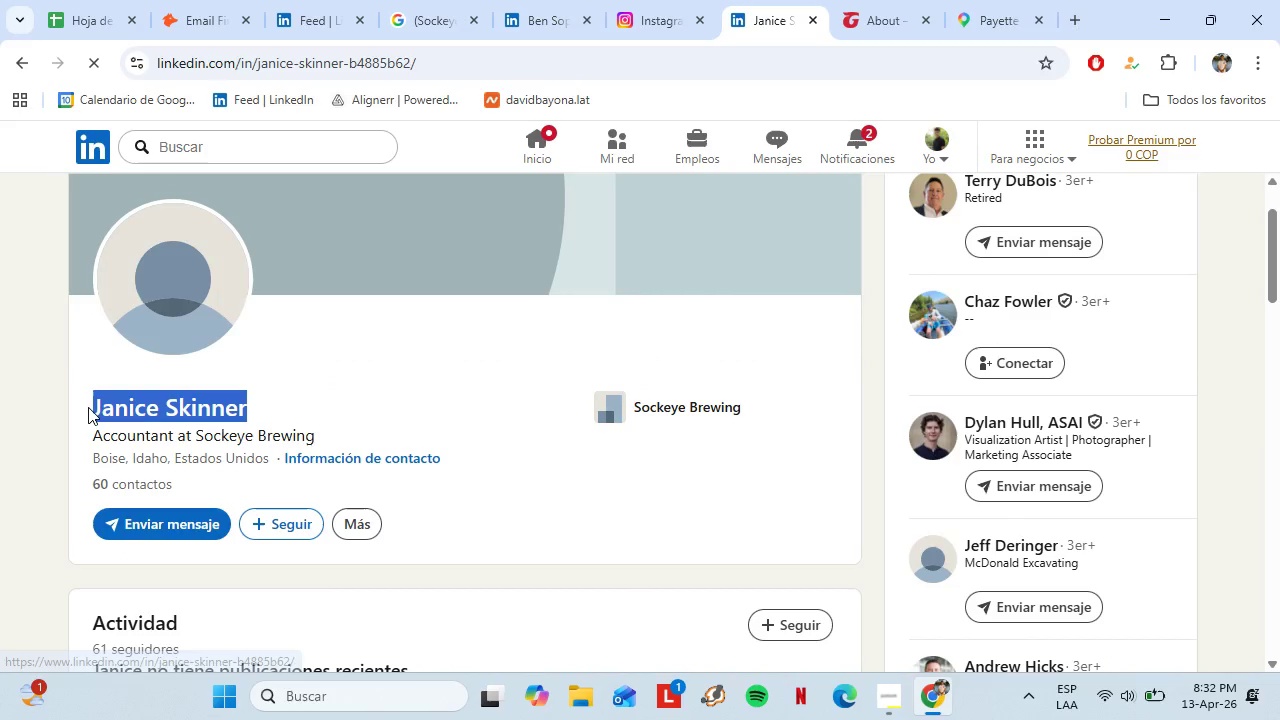 
scroll: coordinate [402, 479], scroll_direction: down, amount: 6.0
 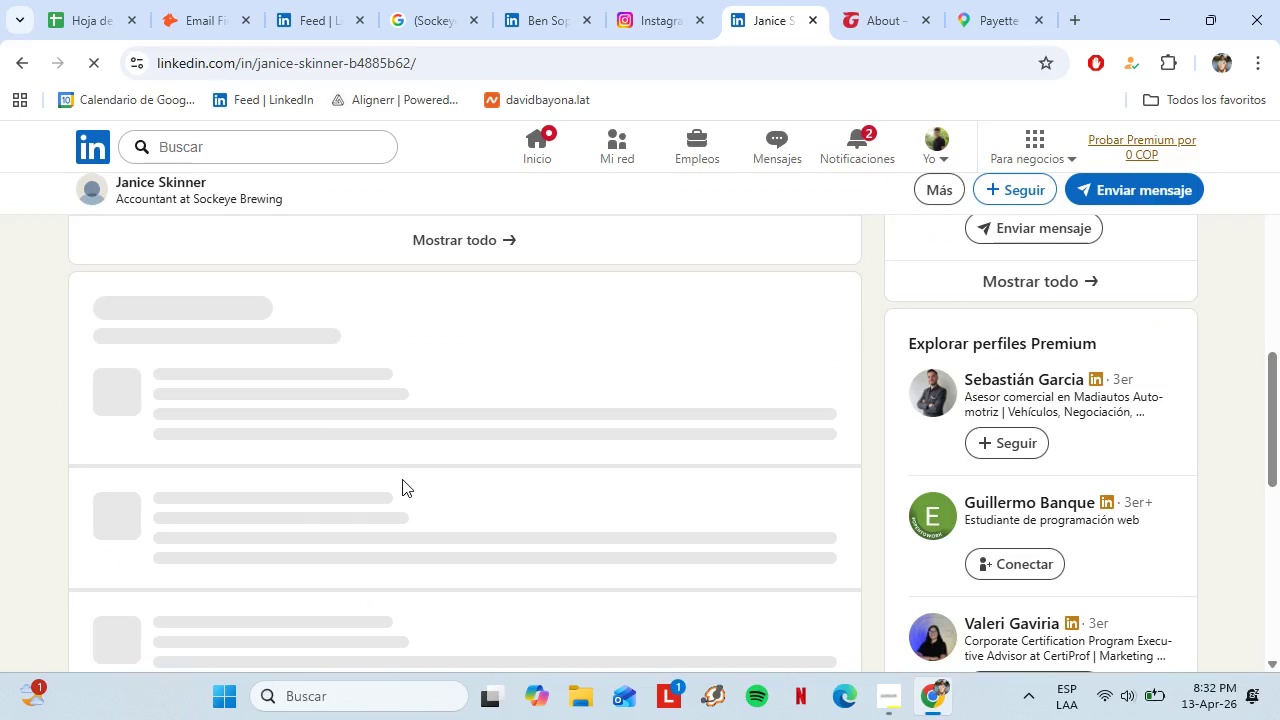 
key(Control+C)
 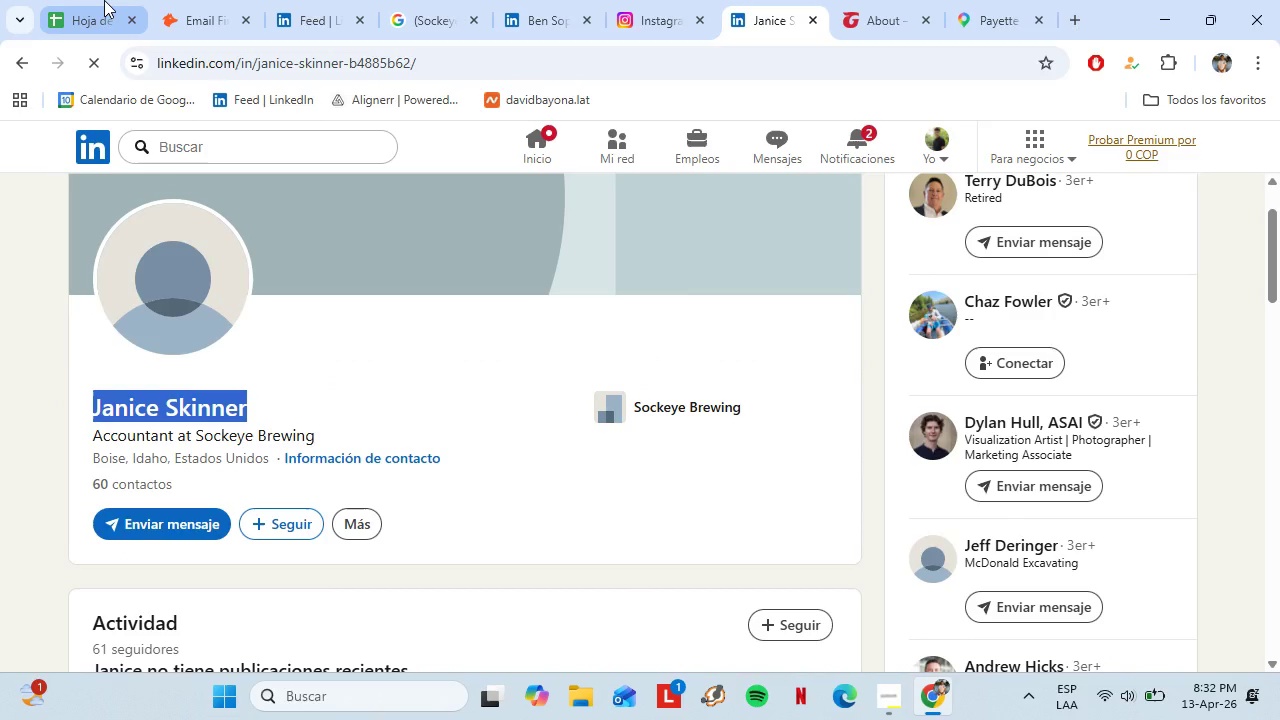 
scroll: coordinate [402, 479], scroll_direction: up, amount: 5.0
 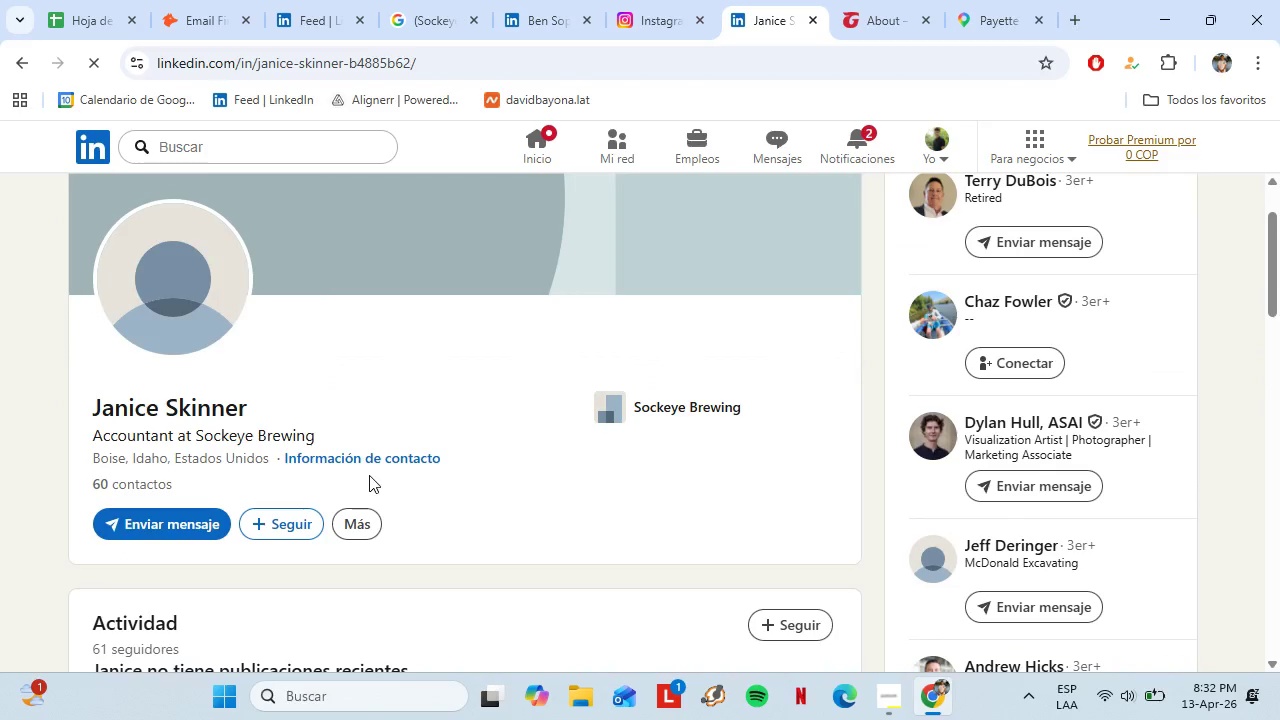 
left_click([97, 0])
 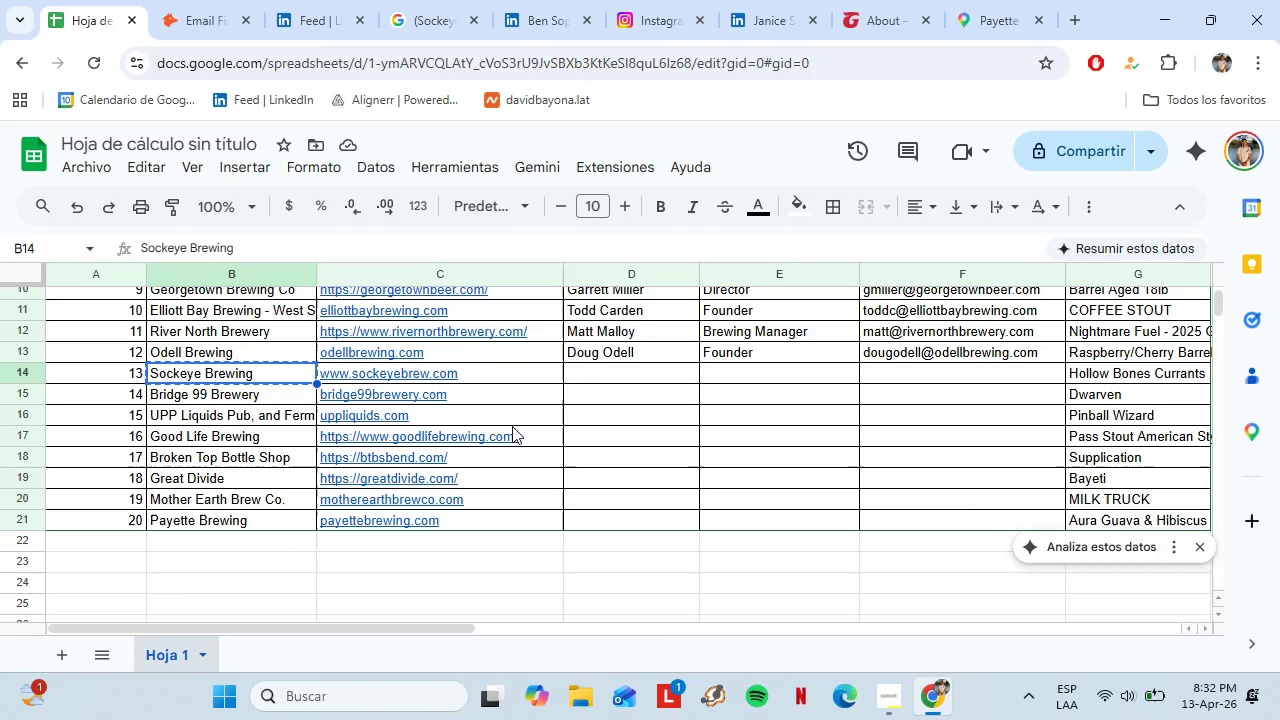 
left_click([610, 371])
 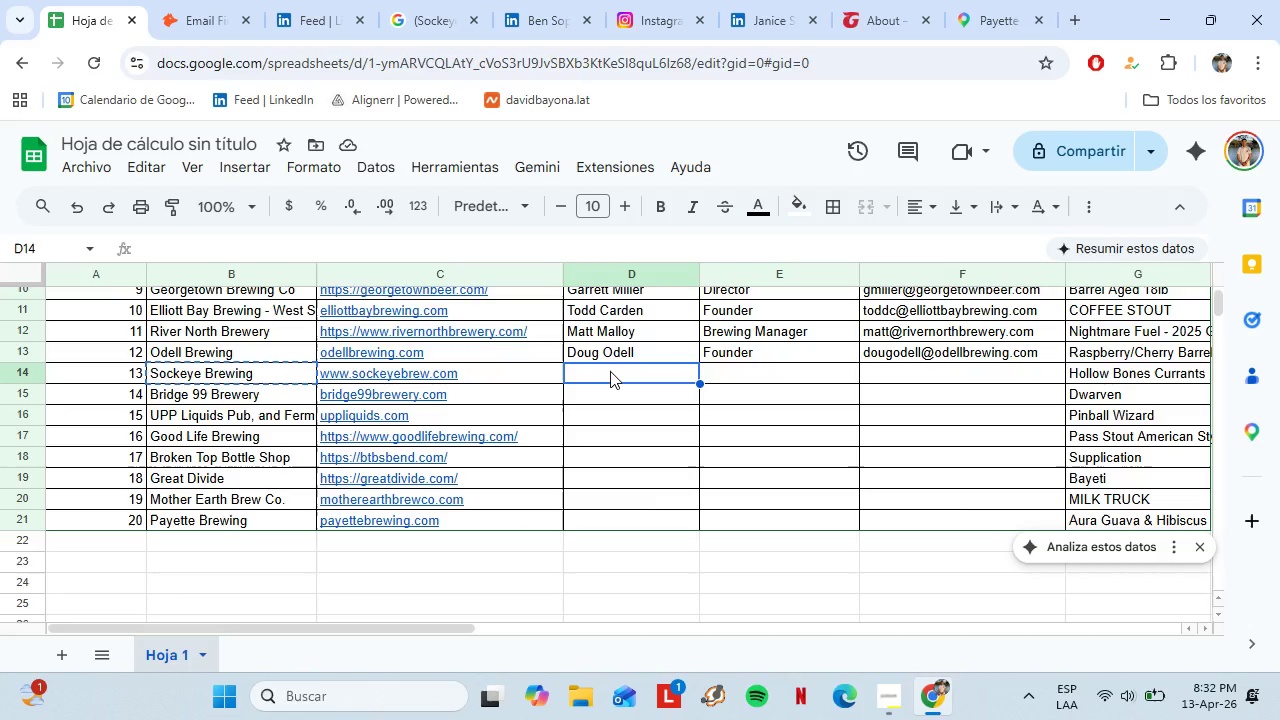 
key(Control+Shift+V)
 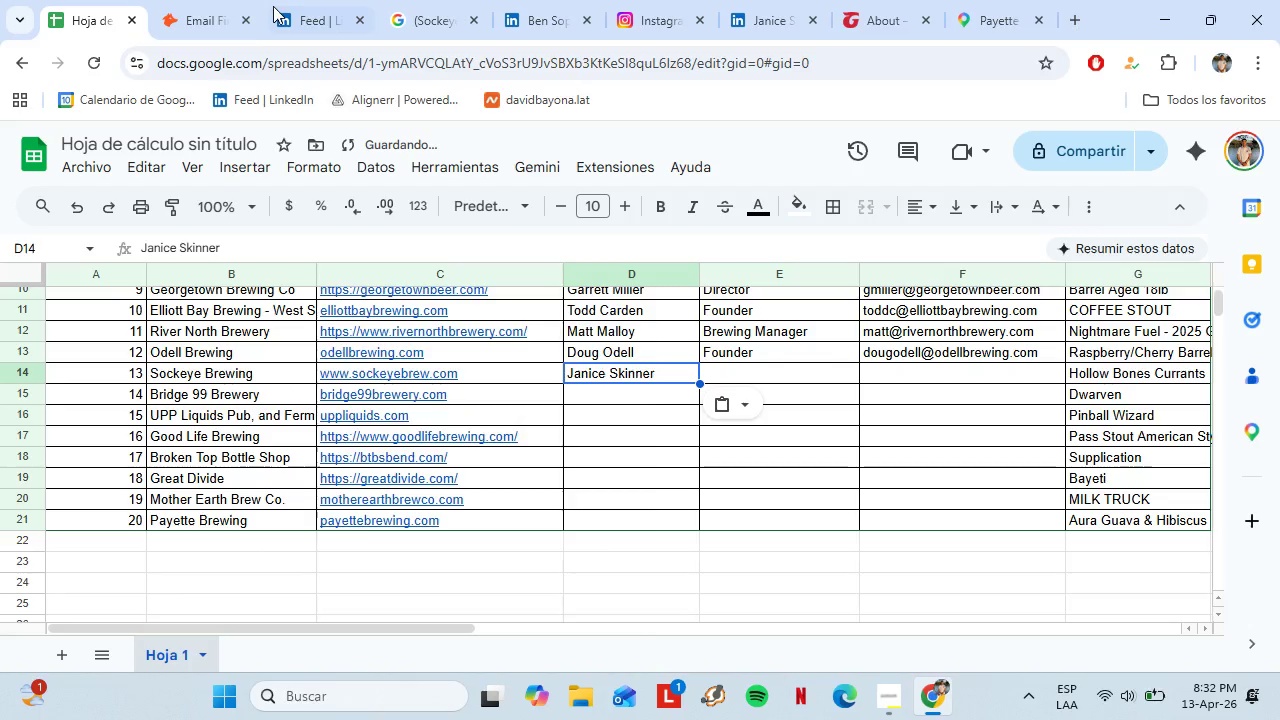 
left_click([203, 0])
 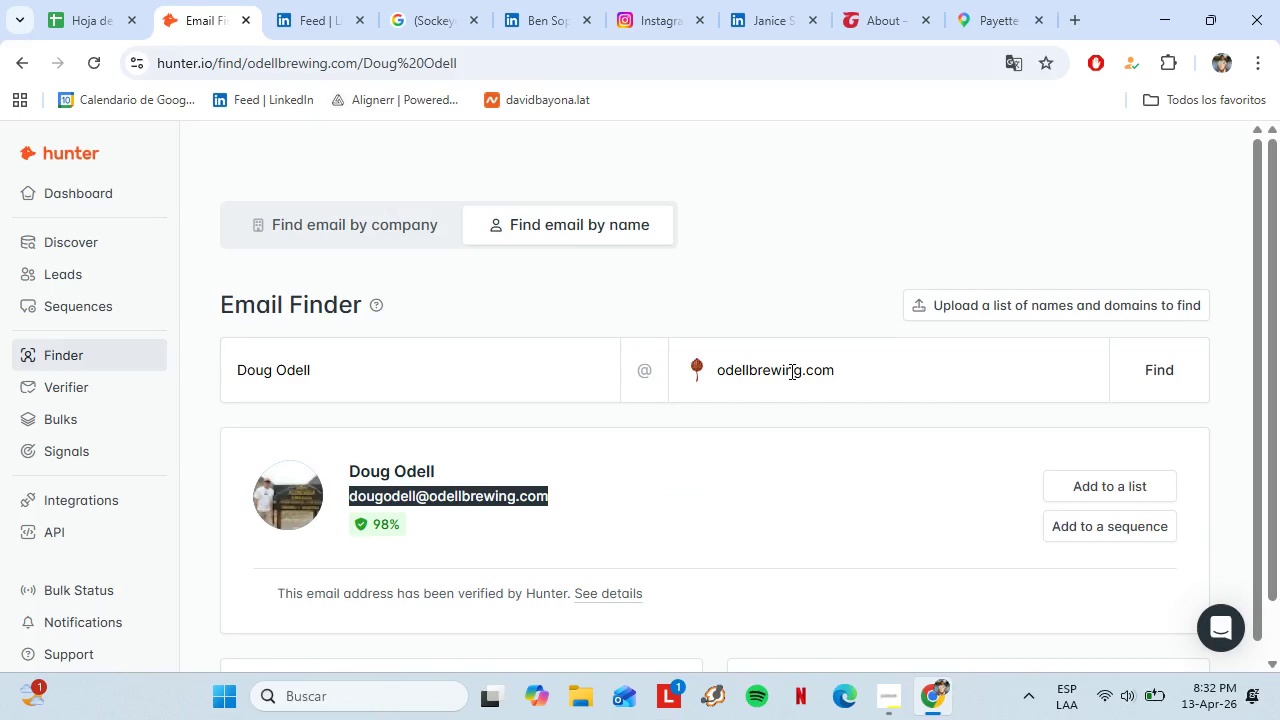 
left_click_drag(start_coordinate=[899, 377], to_coordinate=[692, 368])
 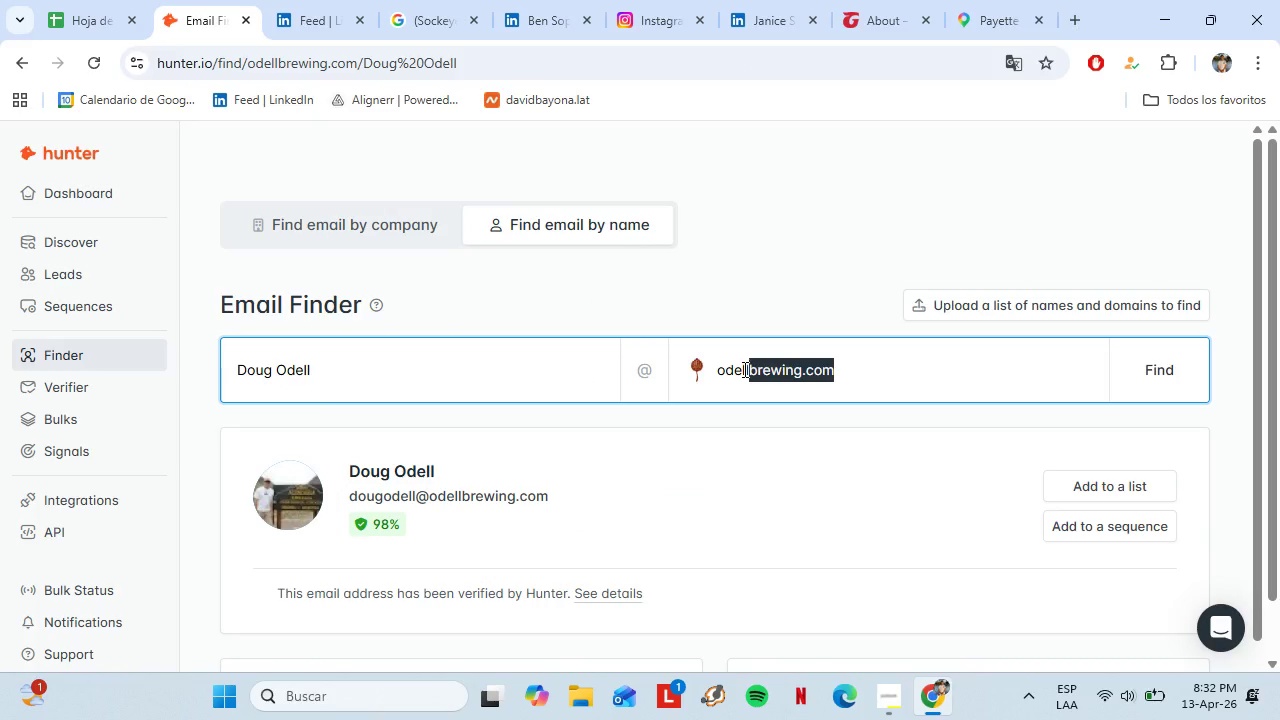 
key(Backspace)
 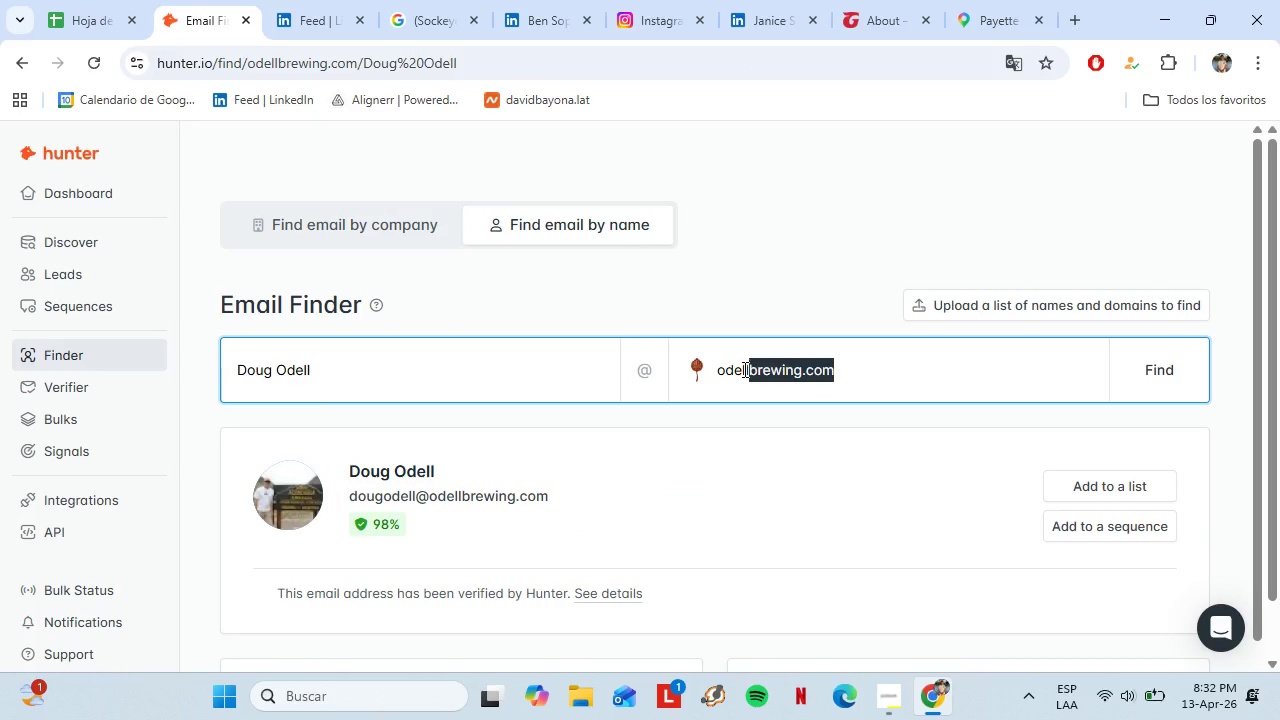 
left_click_drag(start_coordinate=[455, 376], to_coordinate=[203, 351])
 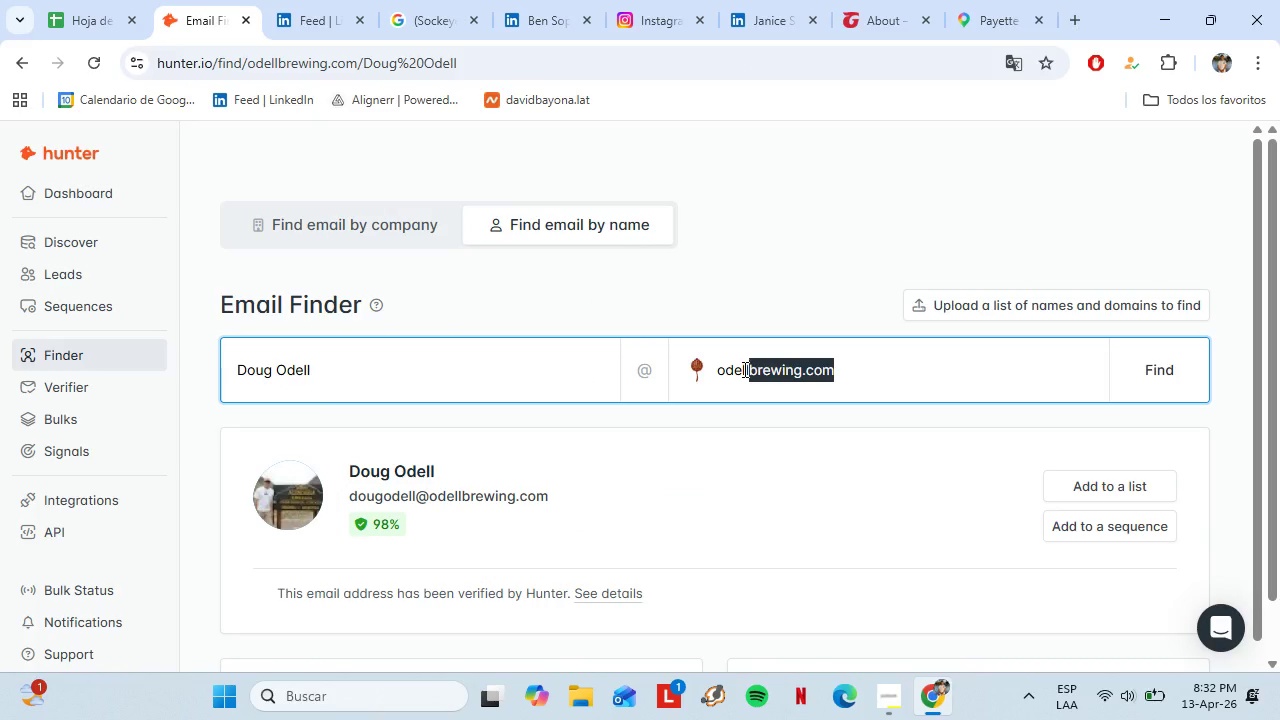 
key(Control+V)
 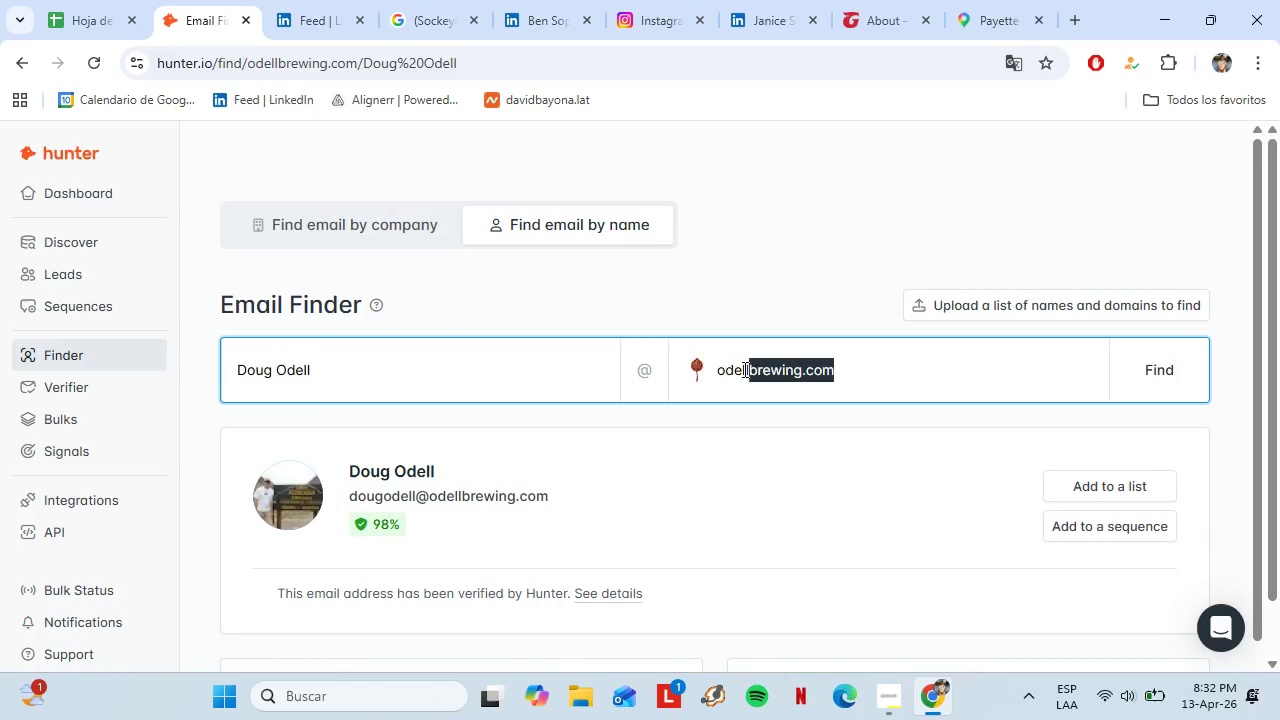 
left_click([764, 377])
 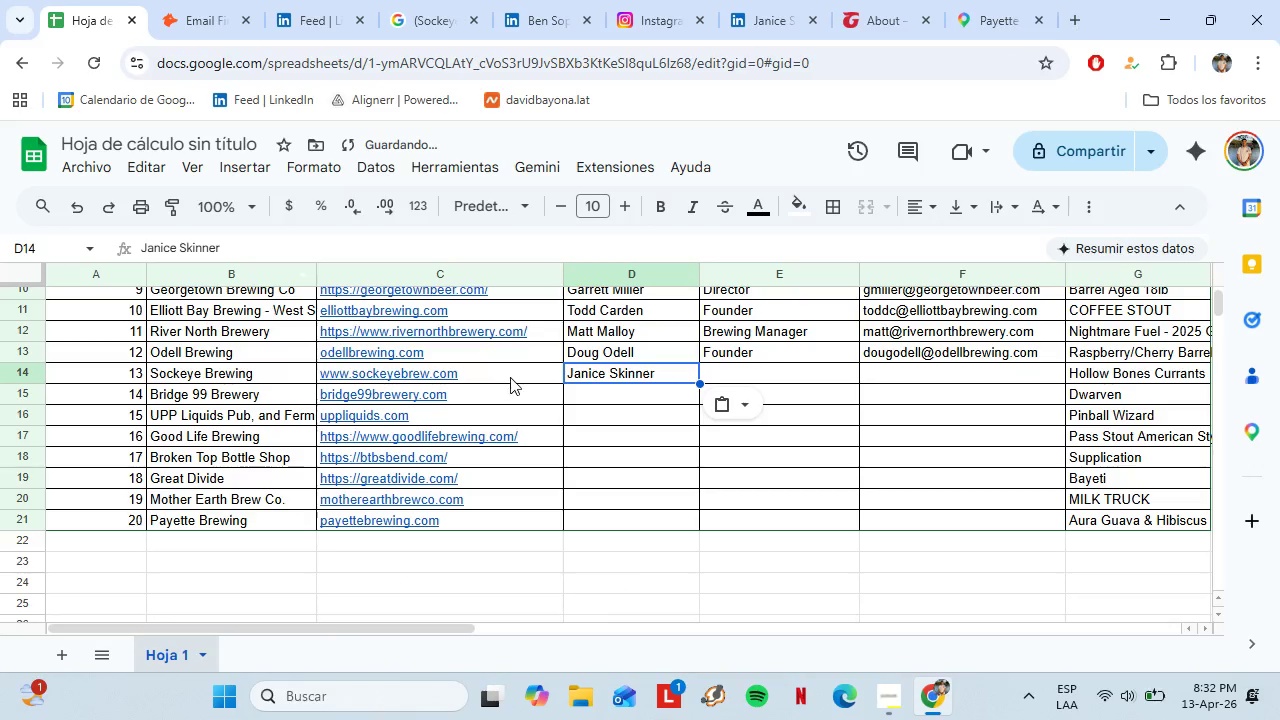 
left_click([485, 368])
 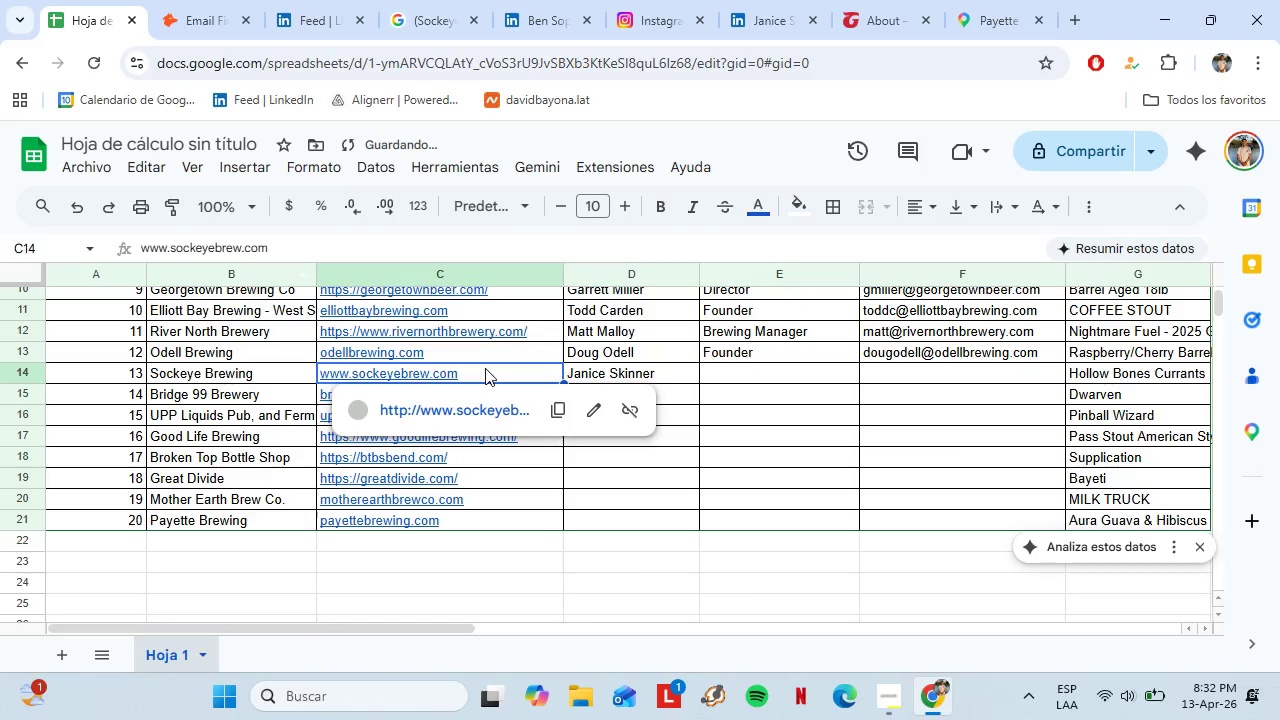 
key(Control+C)
 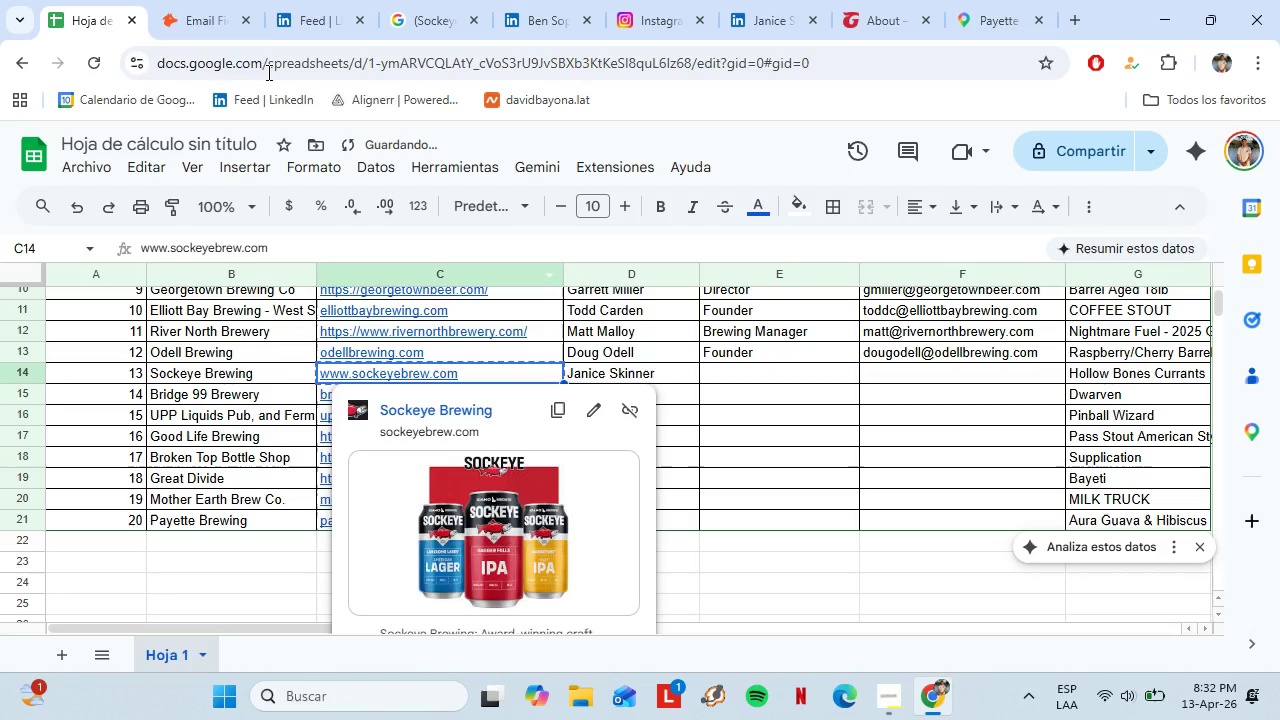 
left_click([251, 20])
 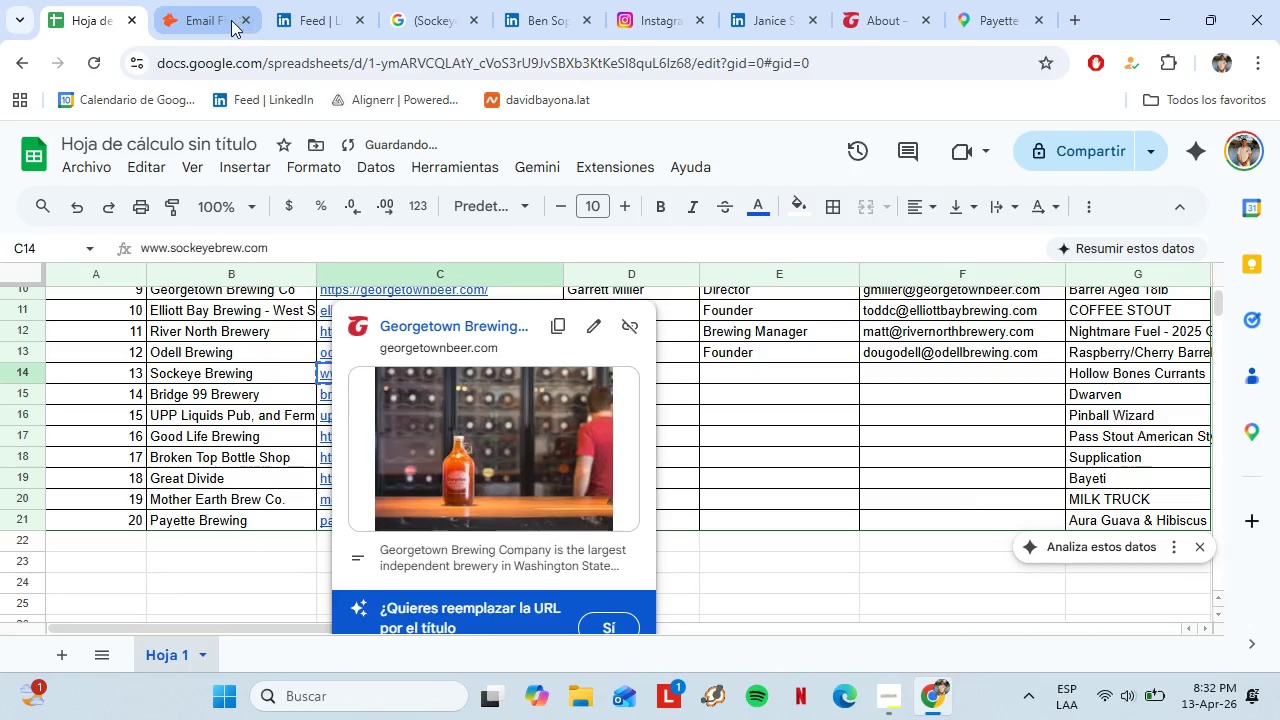 
left_click([210, 20])
 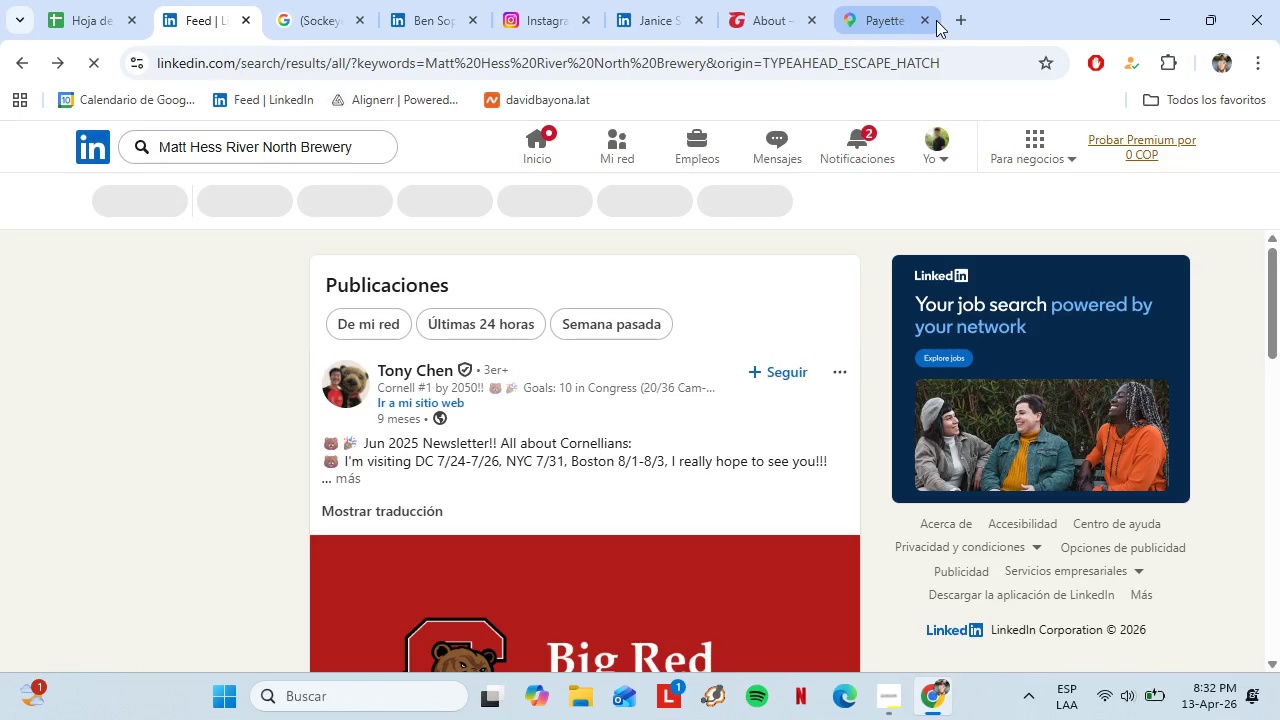 
left_click([950, 21])
 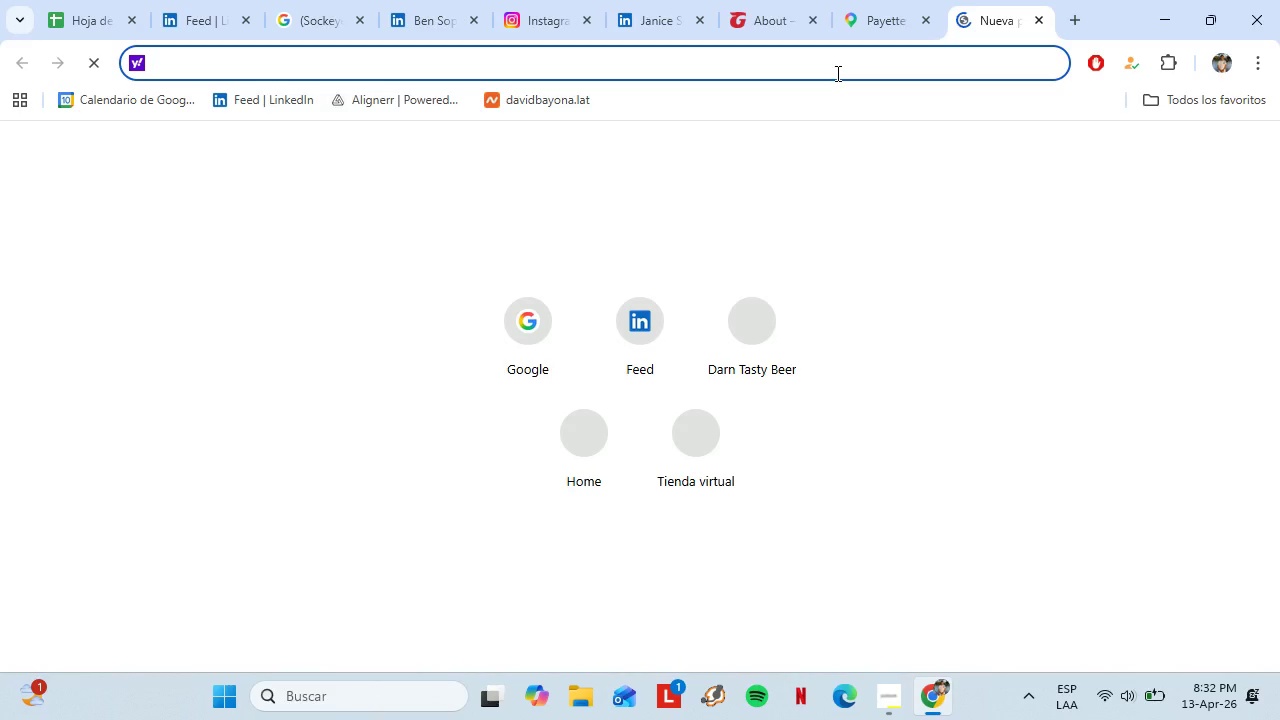 
key(H)
 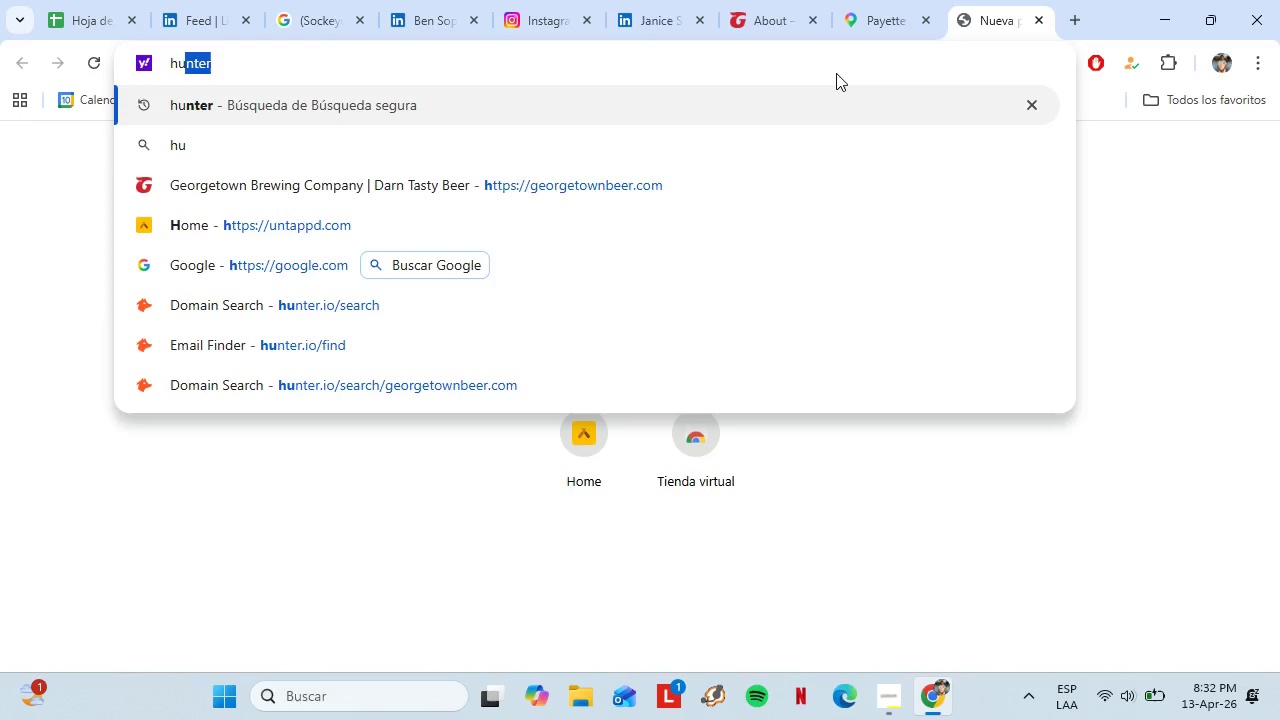 
type(unt)
 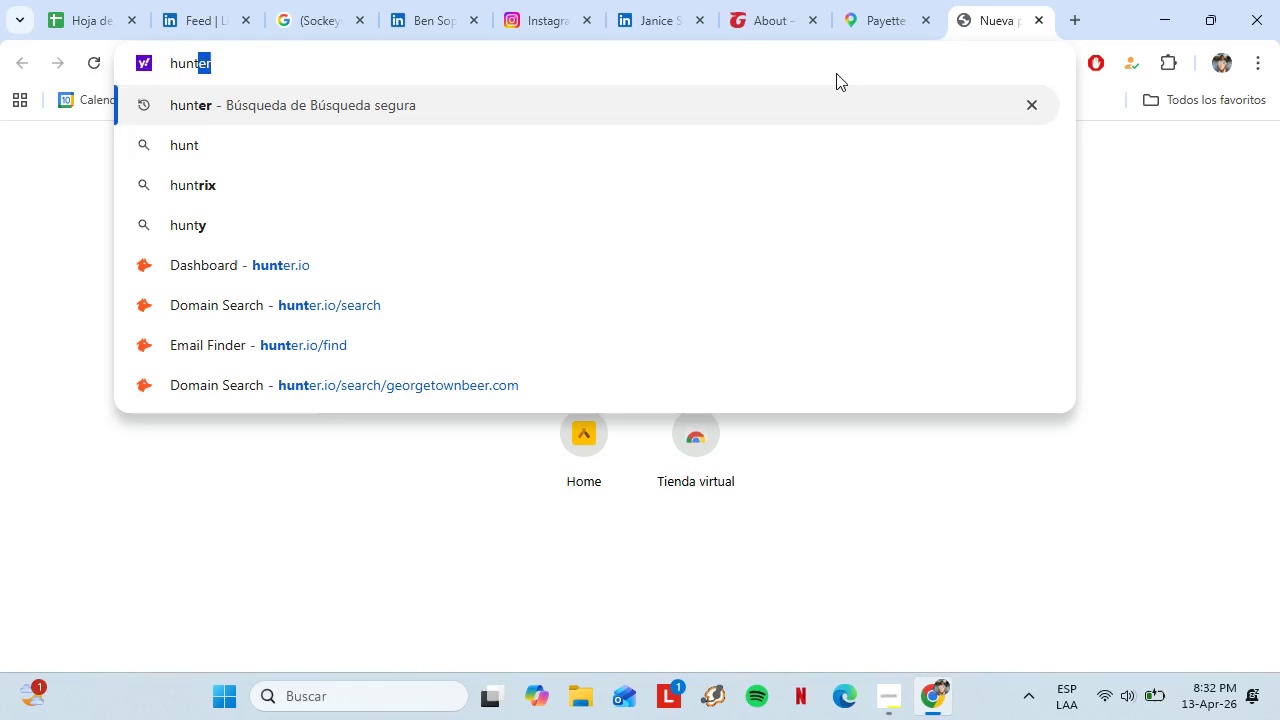 
key(ArrowUp)
 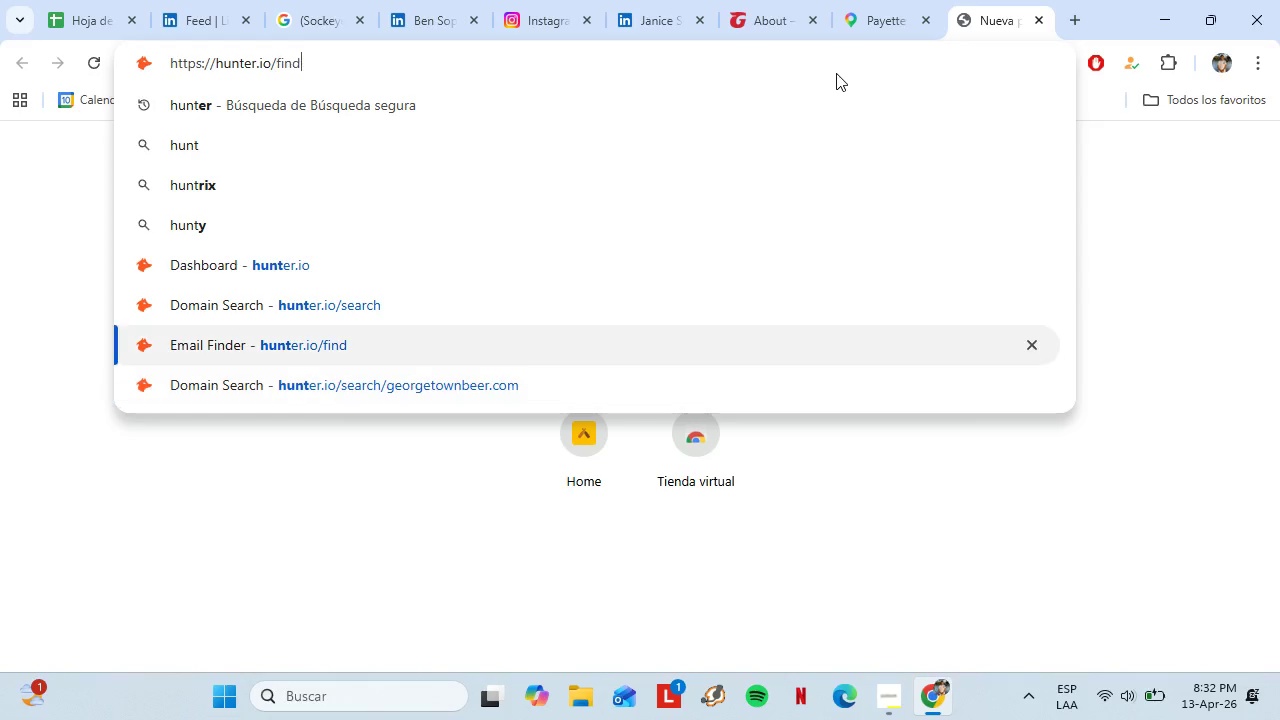 
key(ArrowUp)
 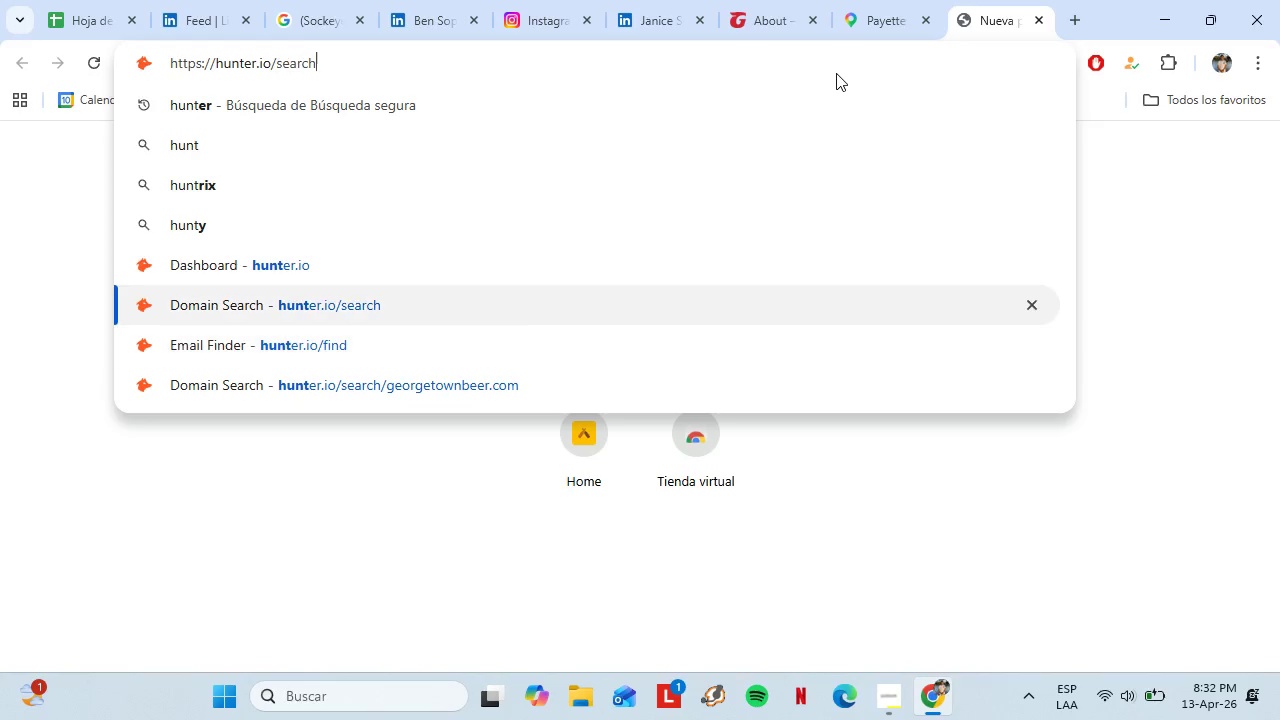 
key(ArrowUp)
 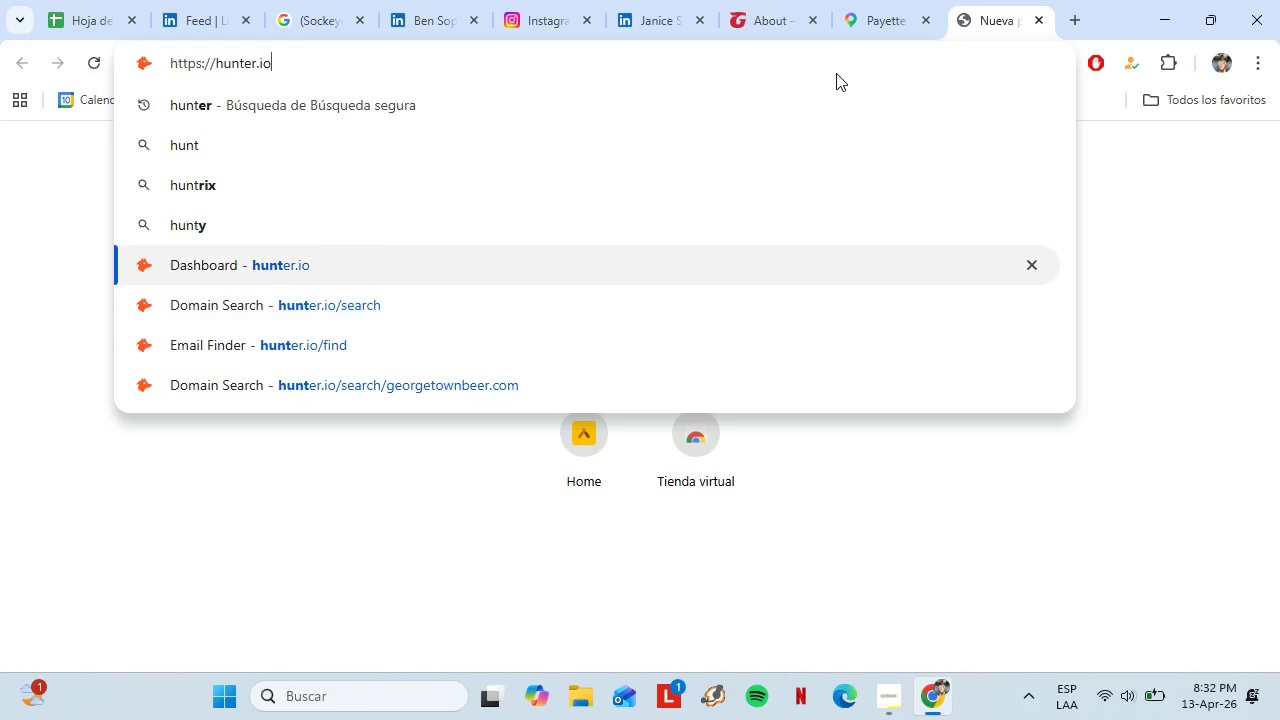 
key(ArrowUp)
 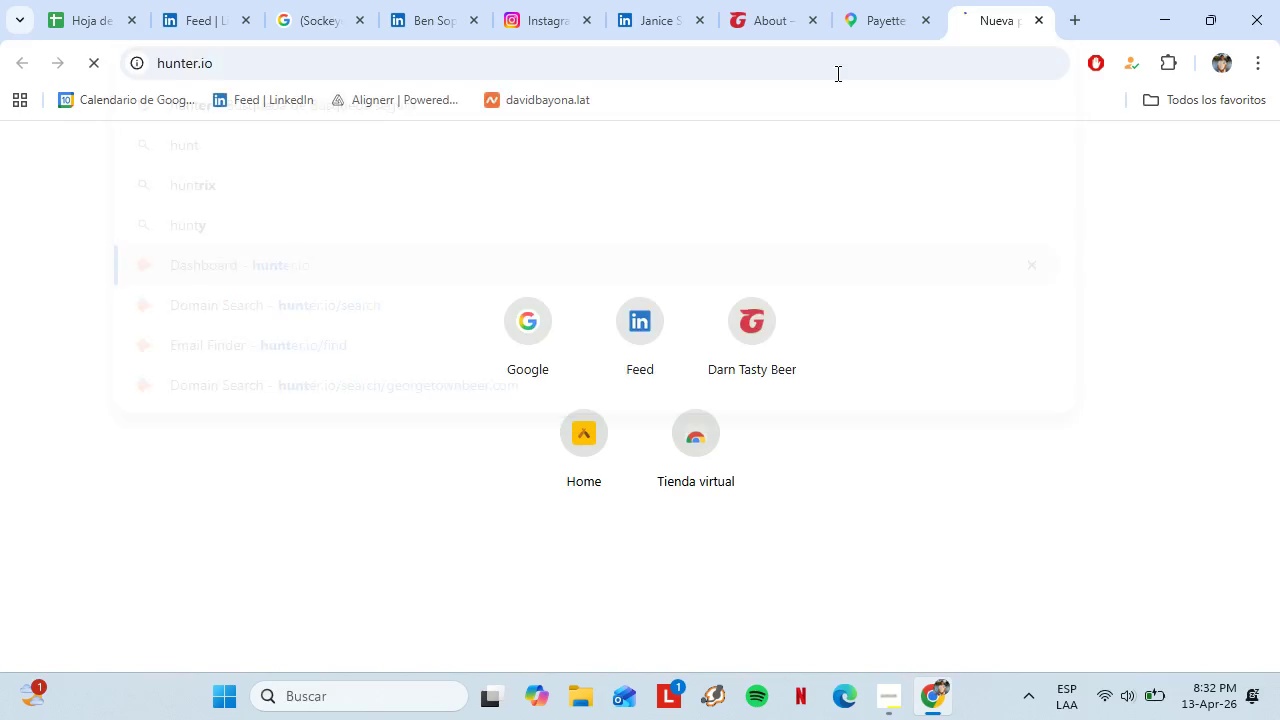 
key(Enter)
 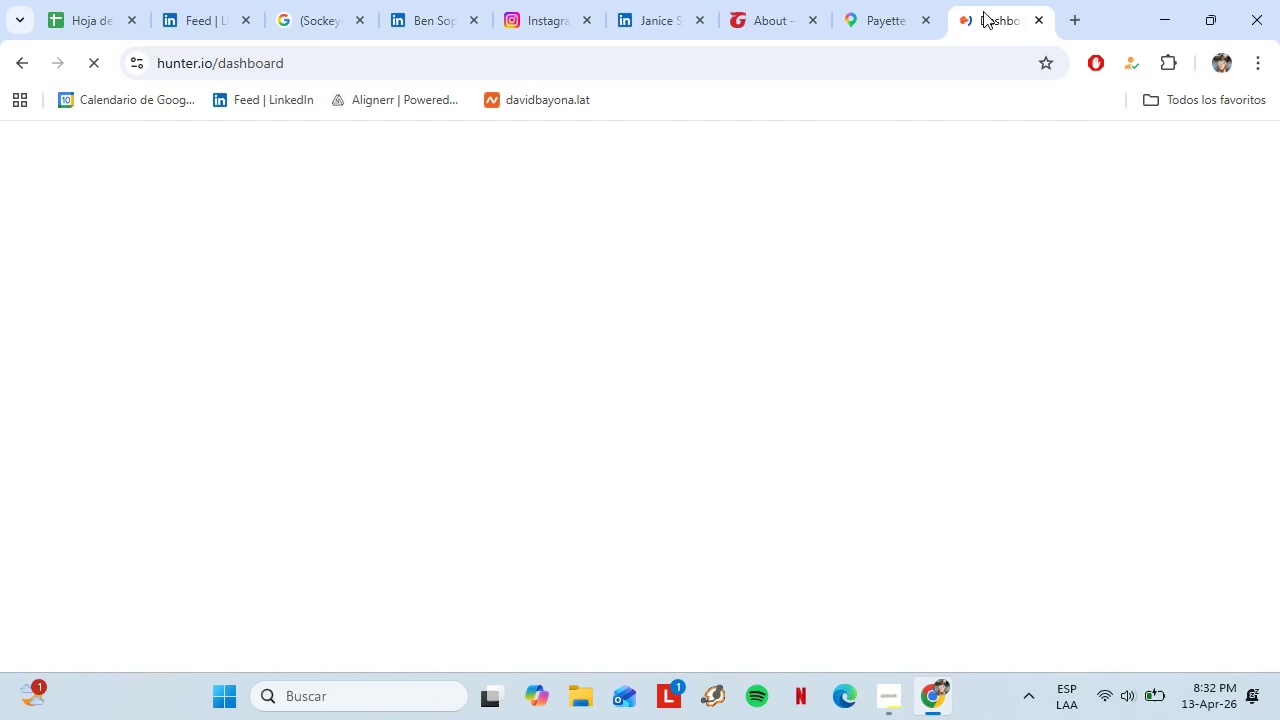 
left_click_drag(start_coordinate=[983, 11], to_coordinate=[208, 0])
 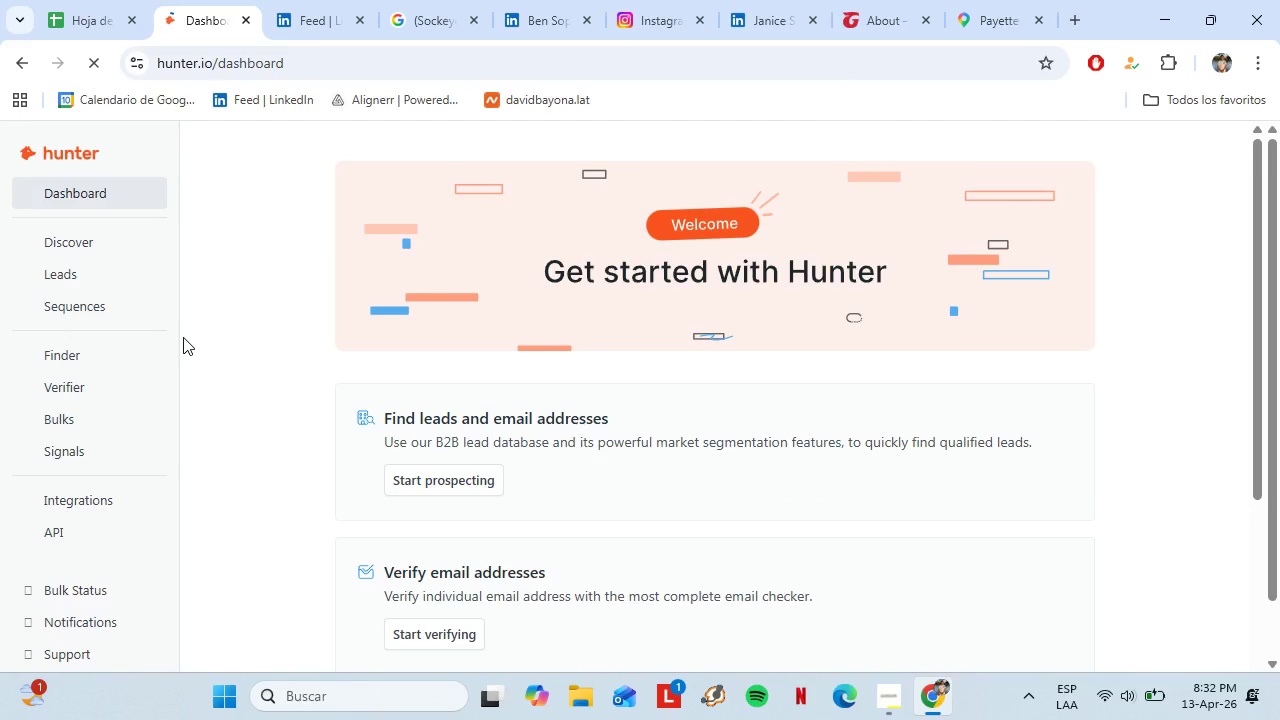 
left_click([64, 361])
 